 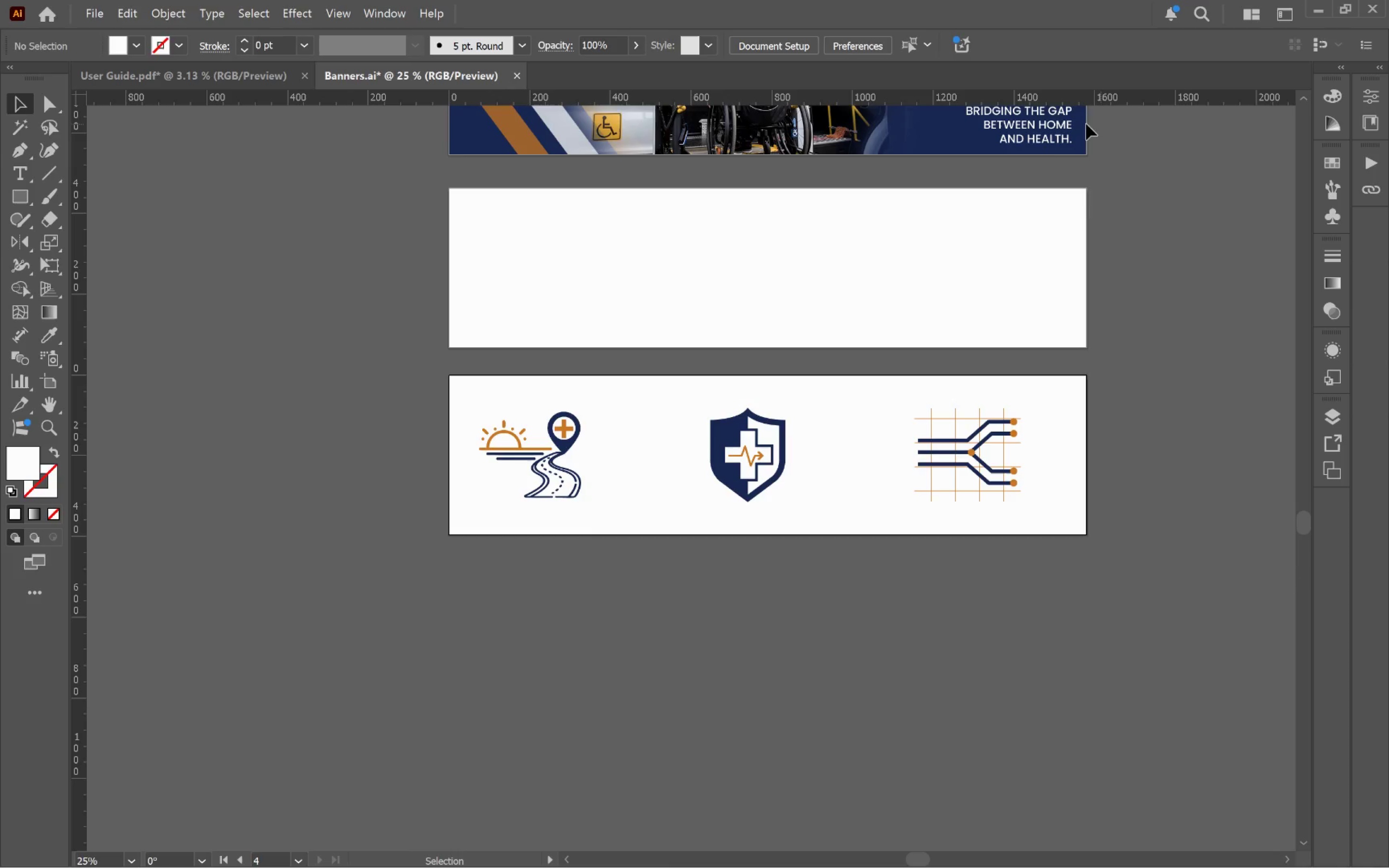 
left_click_drag(start_coordinate=[1040, 140], to_coordinate=[642, 658])
 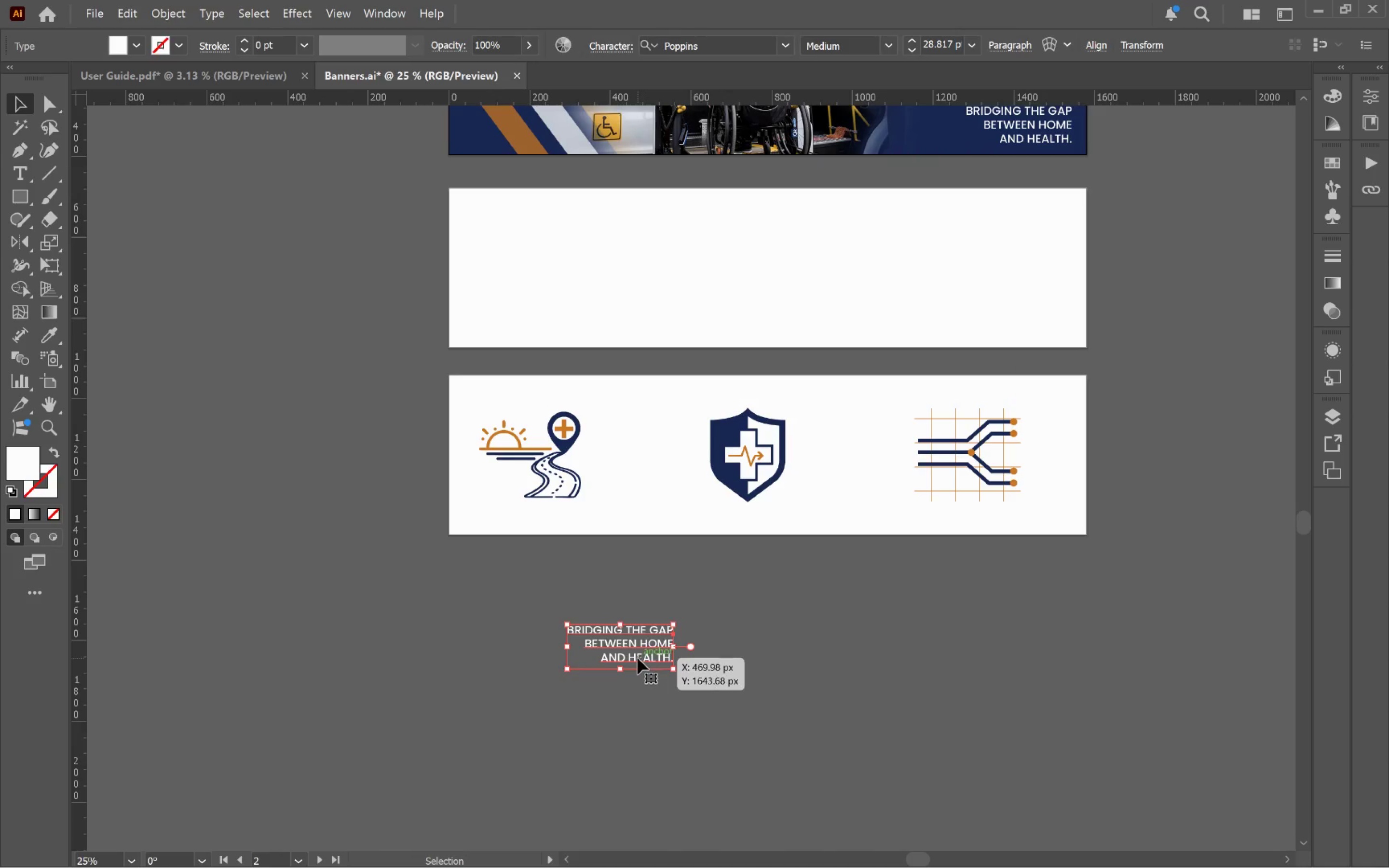 
hold_key(key=AltLeft, duration=1.2)
 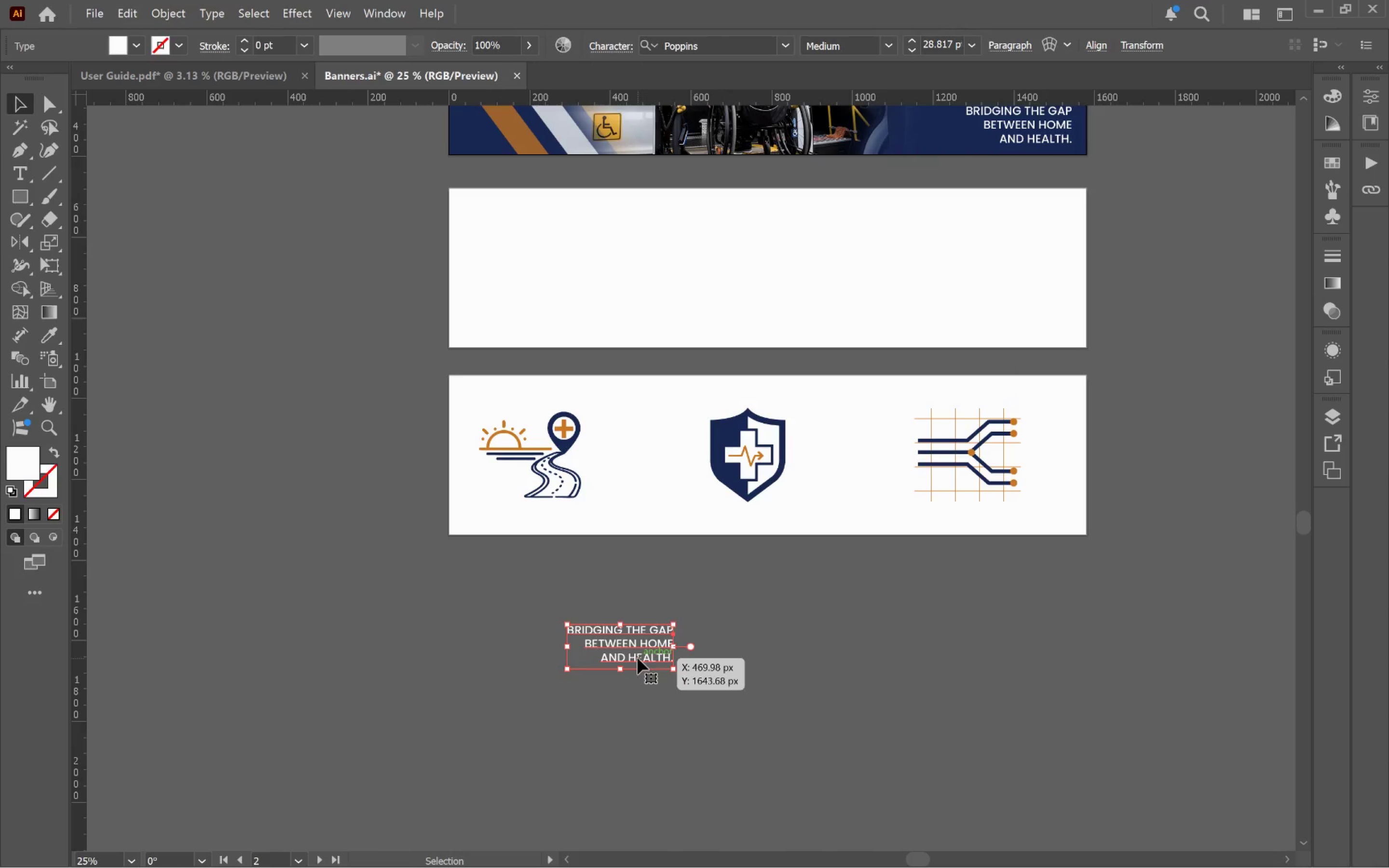 
key(I)
 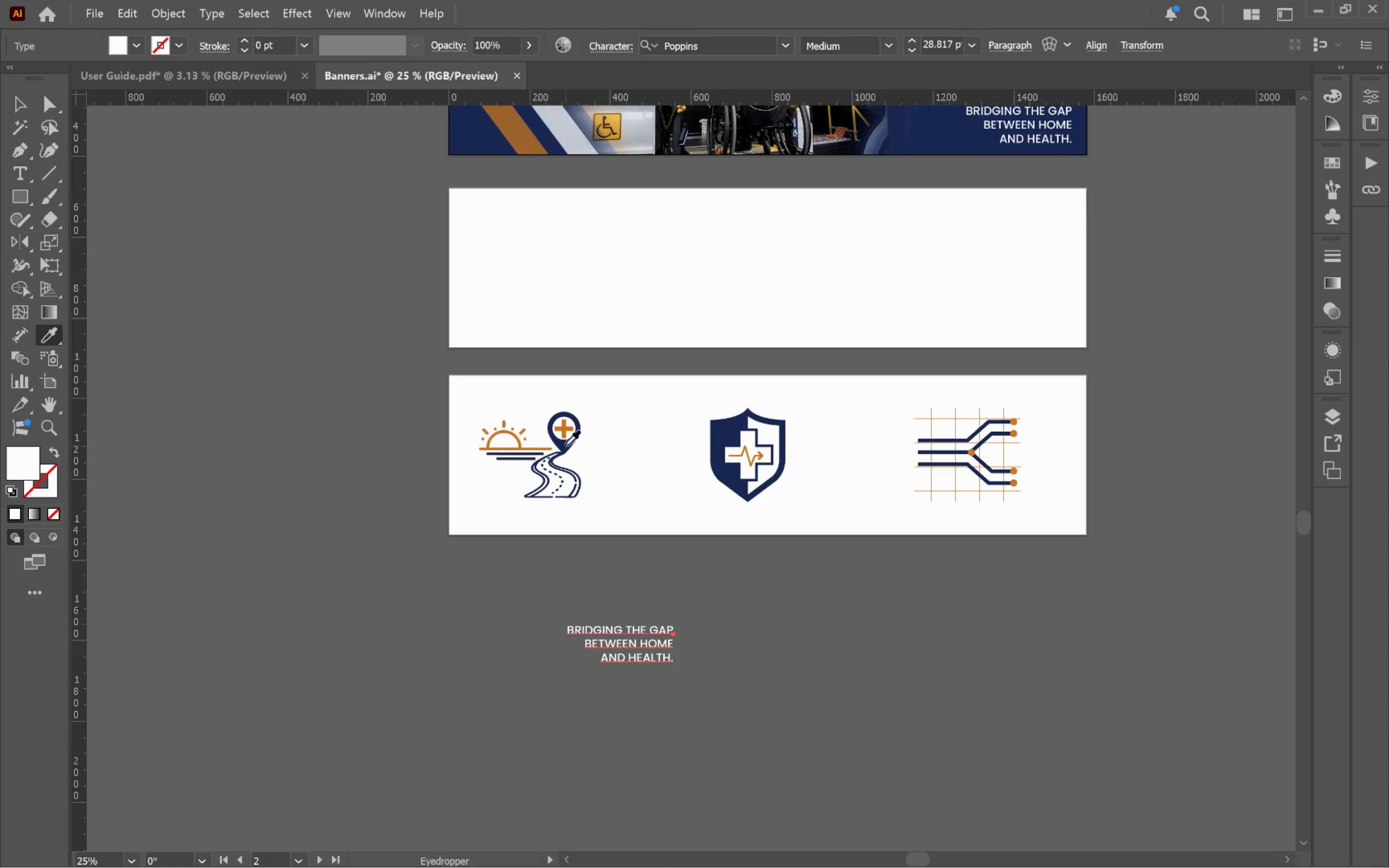 
left_click([565, 445])
 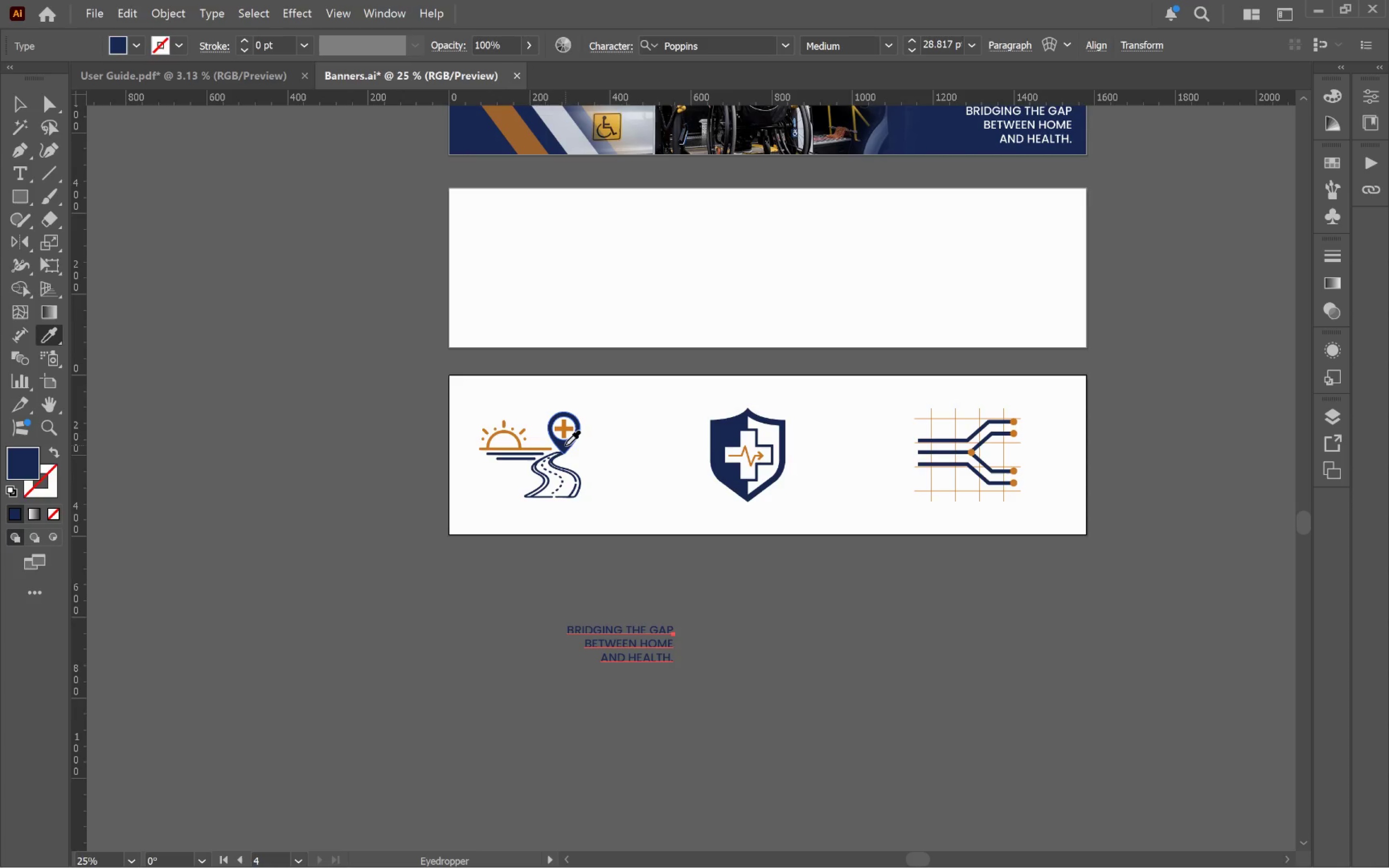 
key(V)
 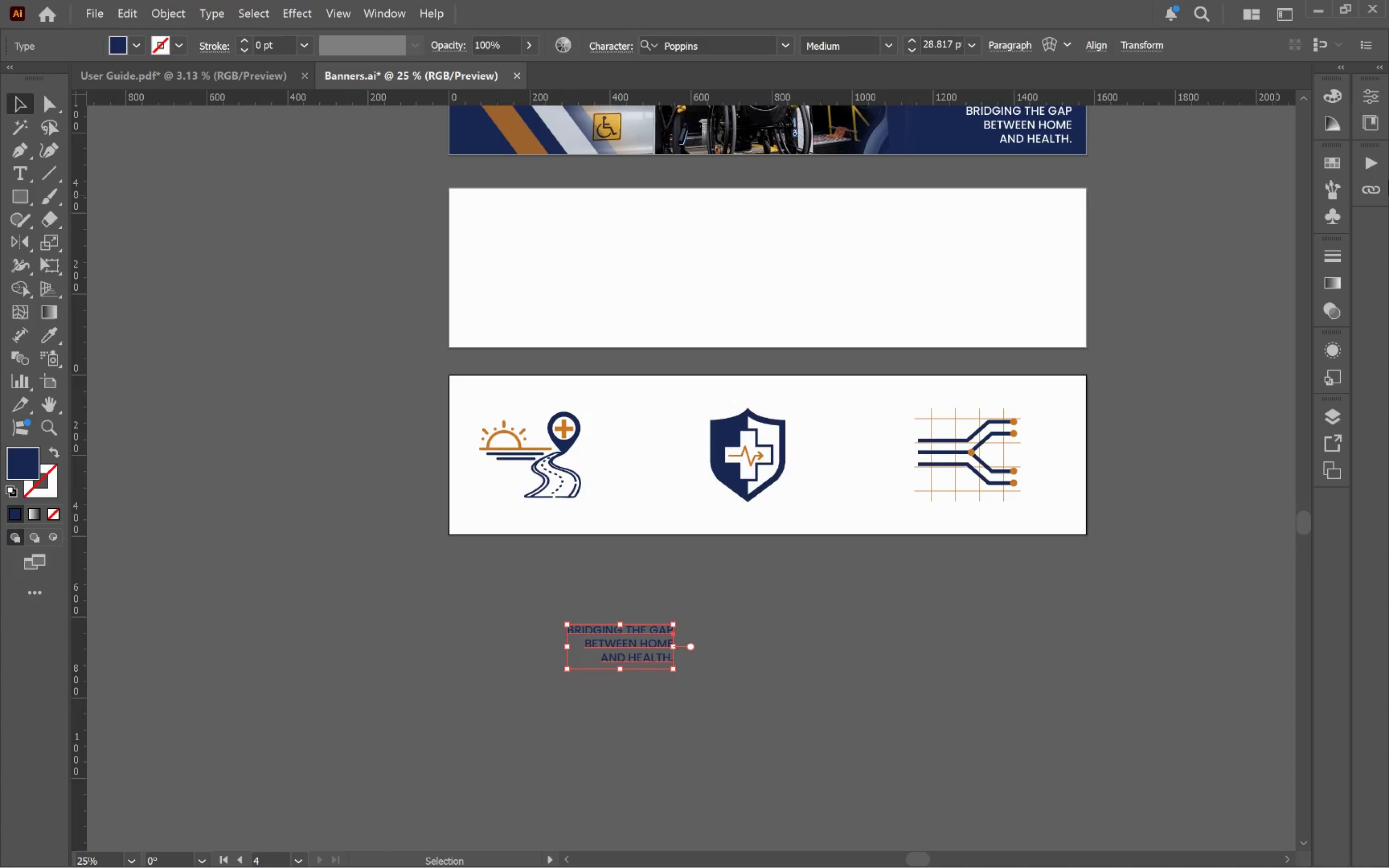 
left_click([1375, 86])
 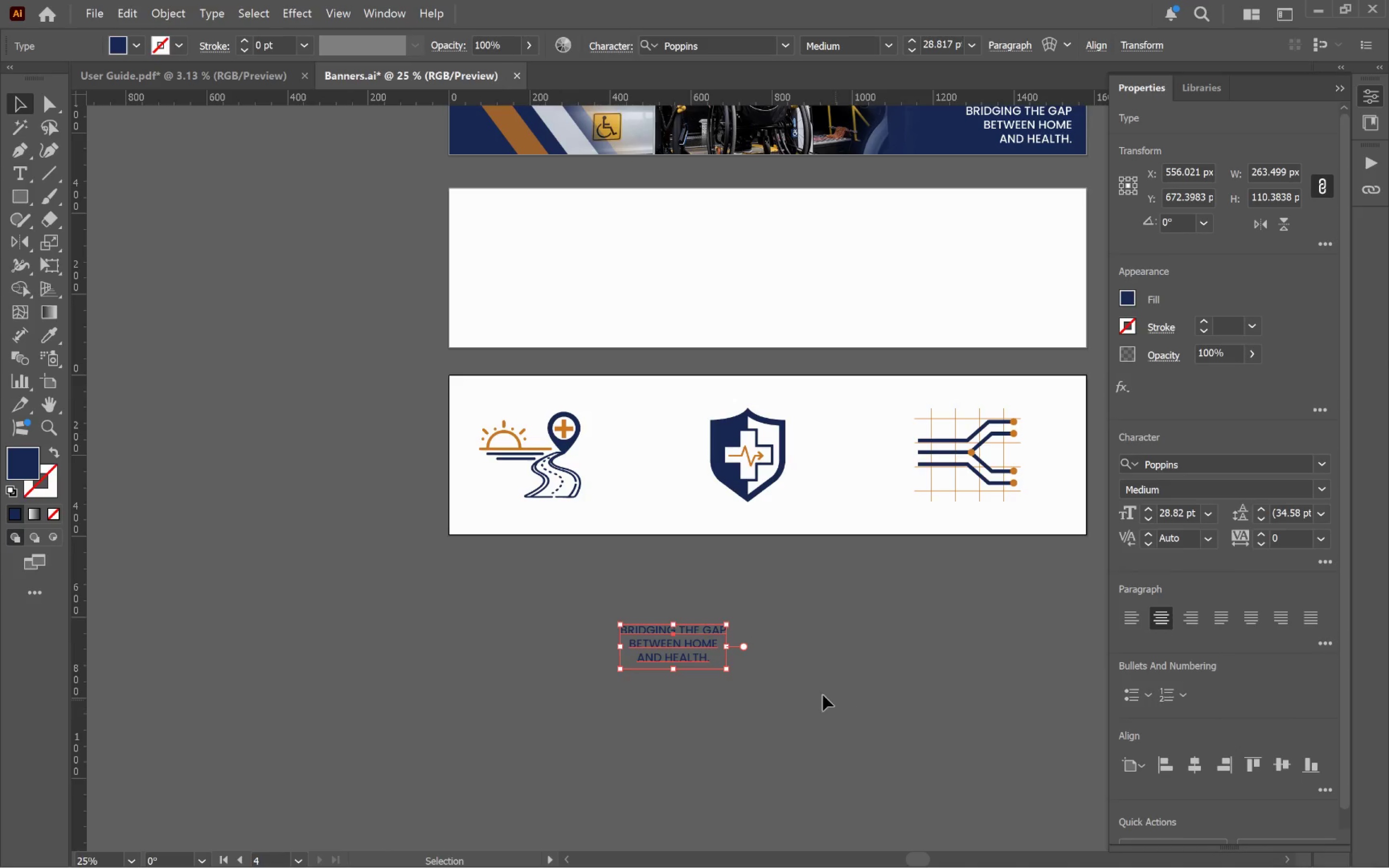 
double_click([695, 644])
 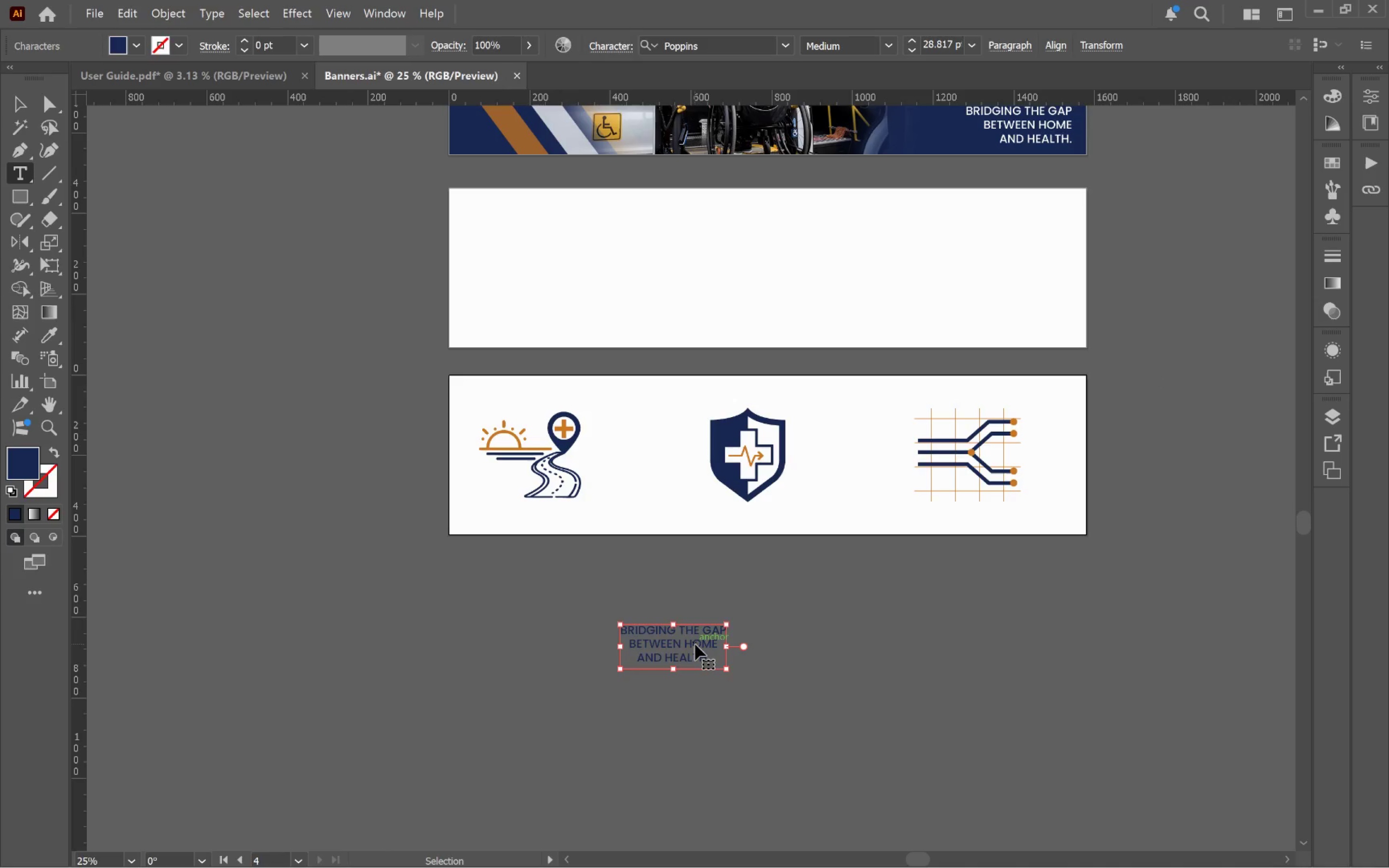 
key(Control+A)
 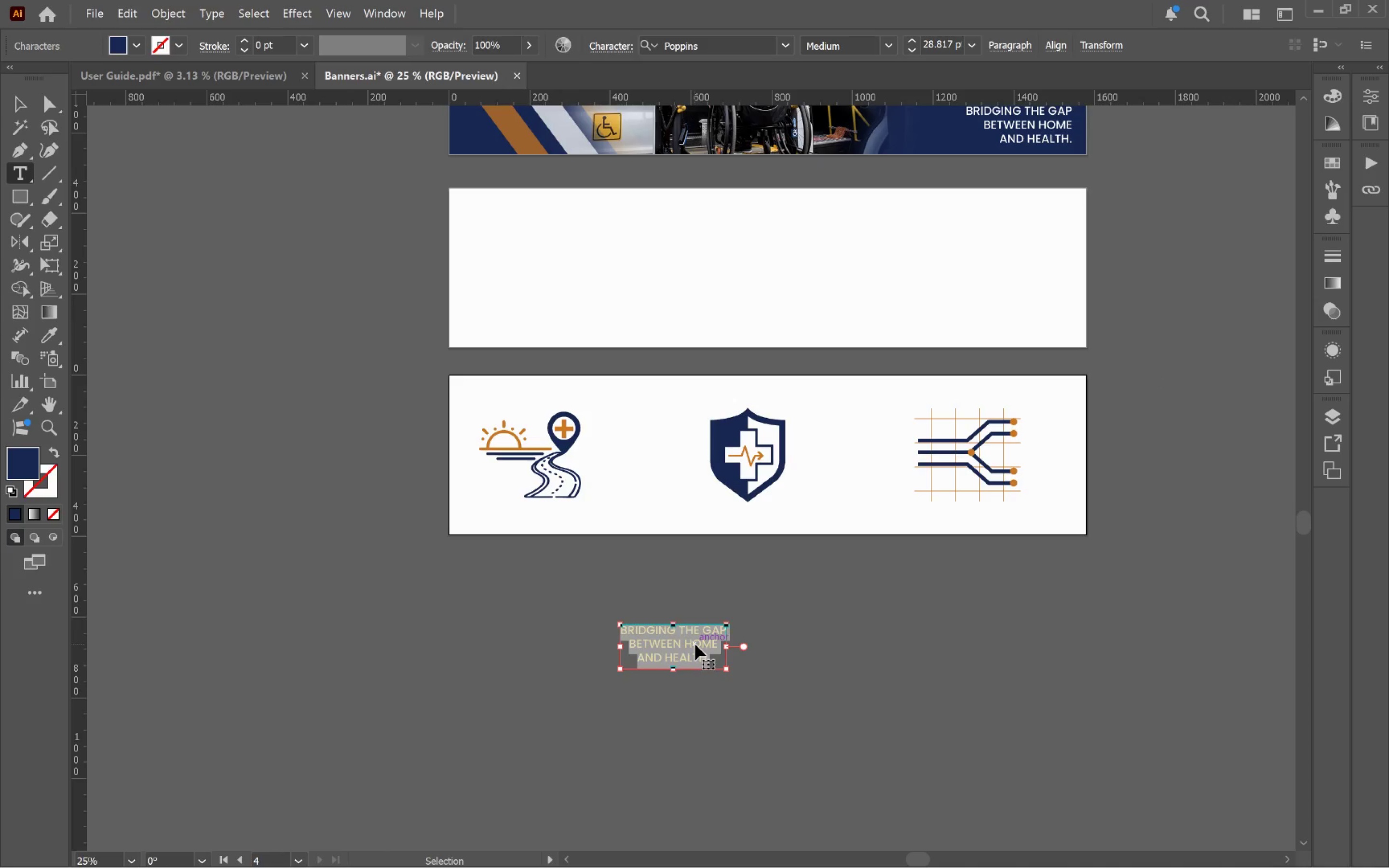 
key(Control+V)
 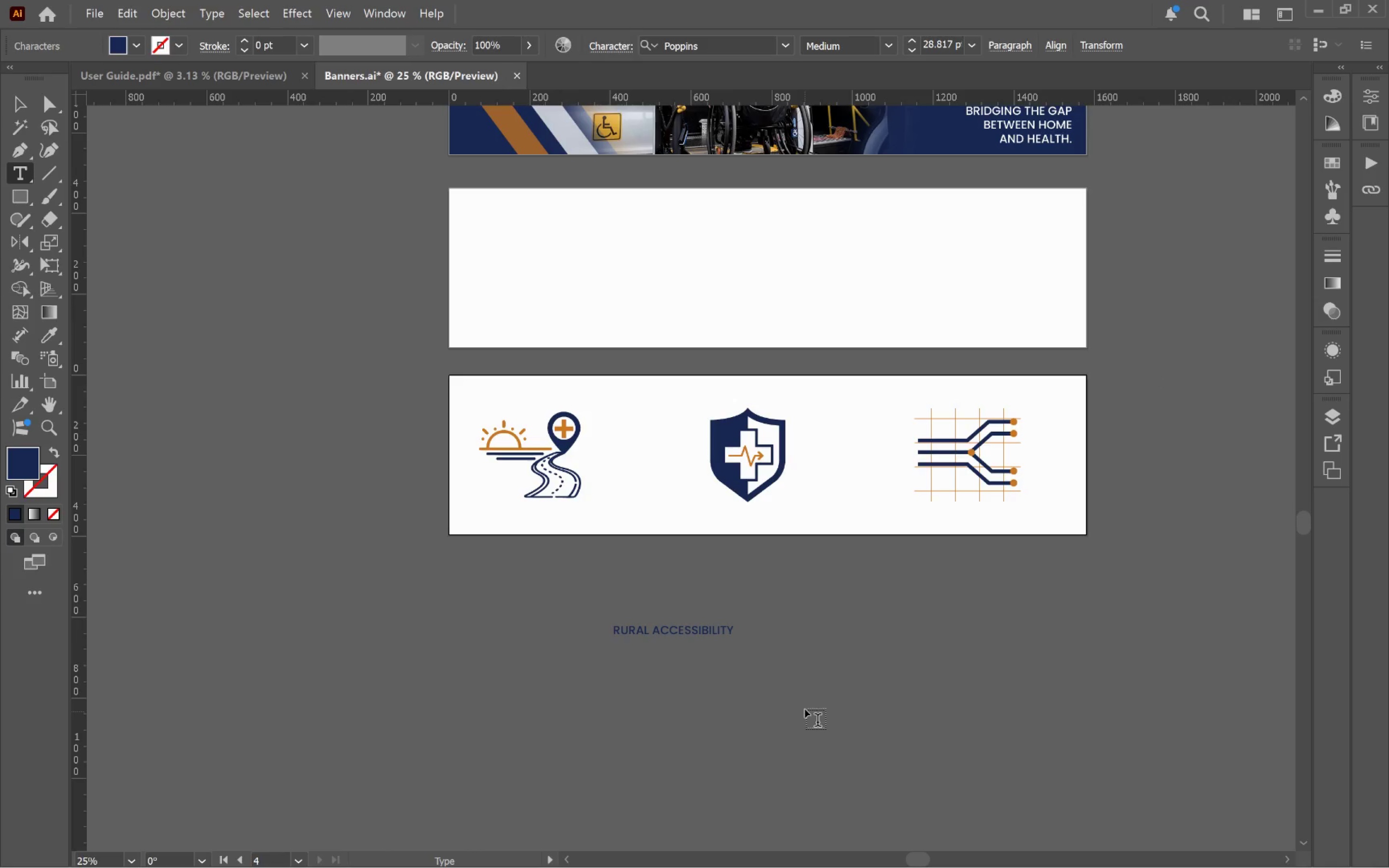 
hold_key(key=ControlLeft, duration=0.45)
left_click([802, 701])
 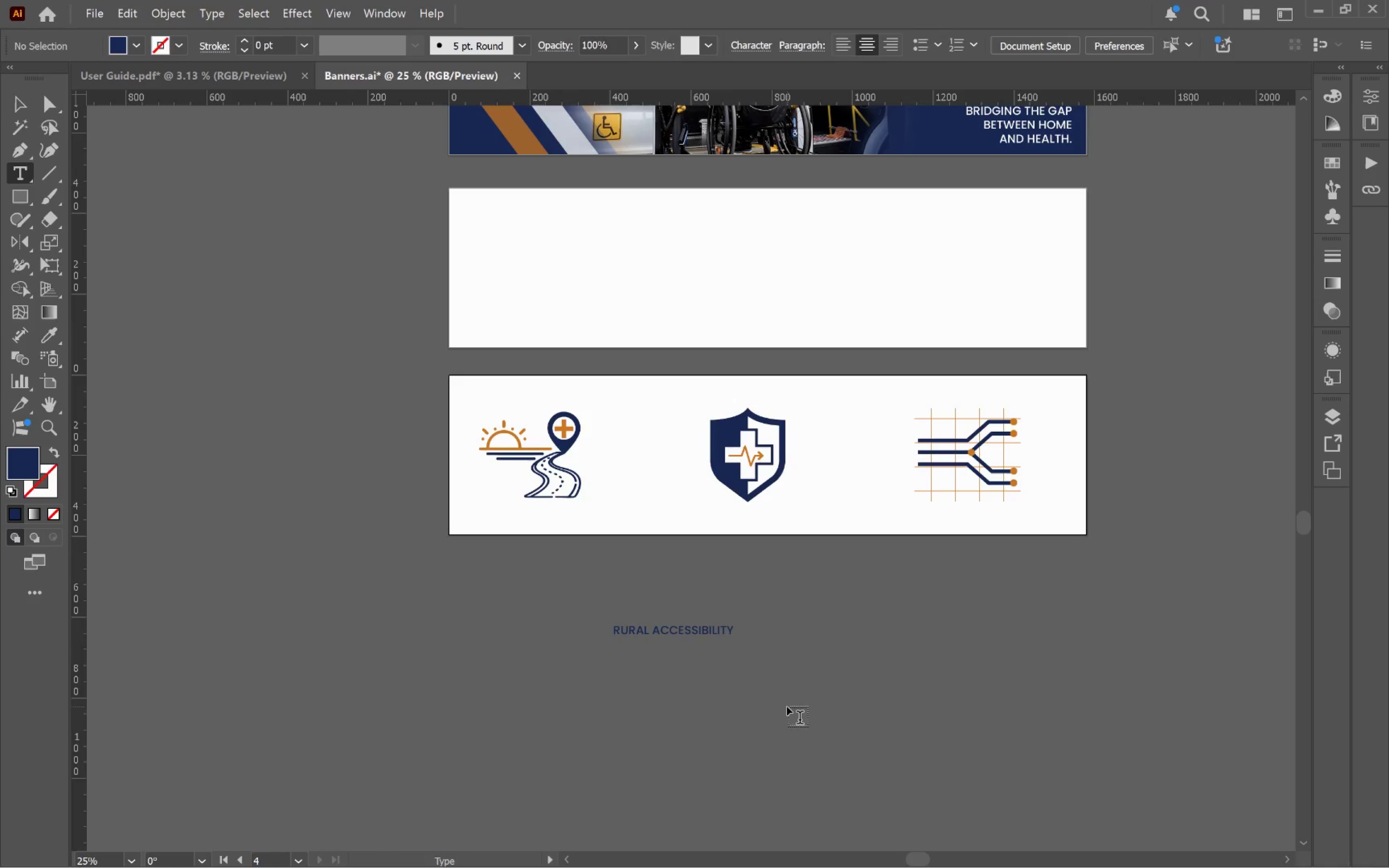 
key(V)
 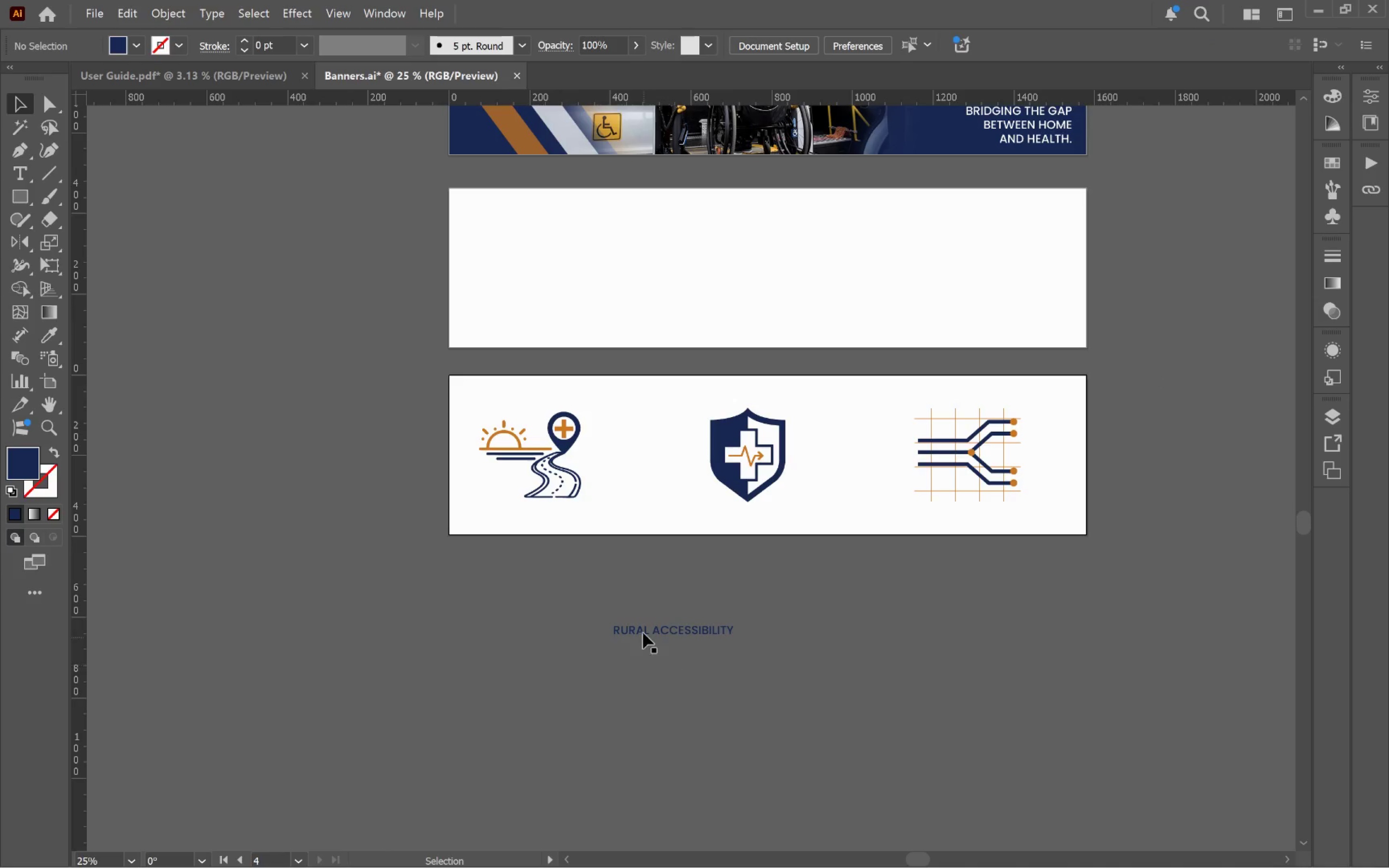 
hold_key(key=AltLeft, duration=0.5)
 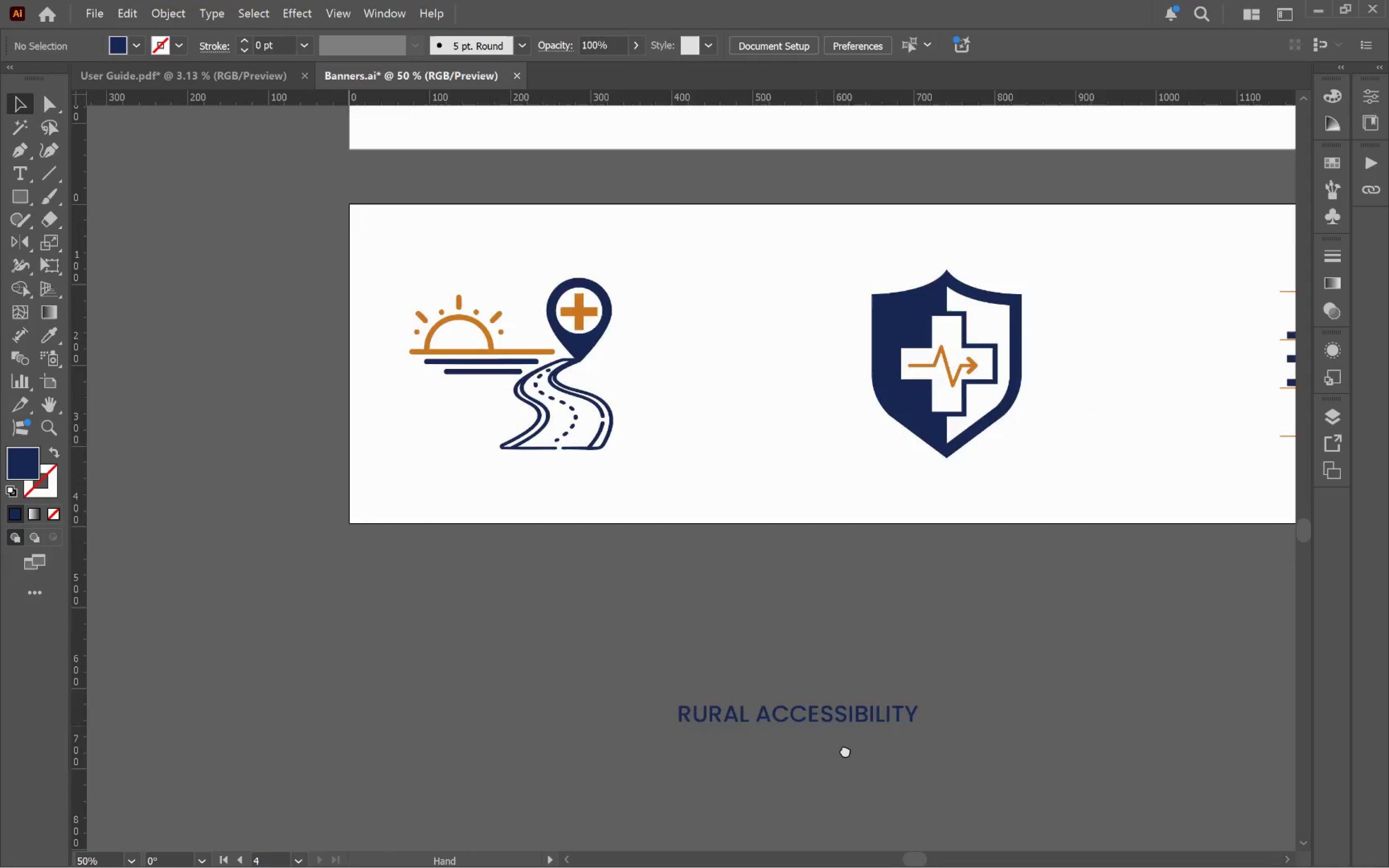 
hold_key(key=Space, duration=0.47)
 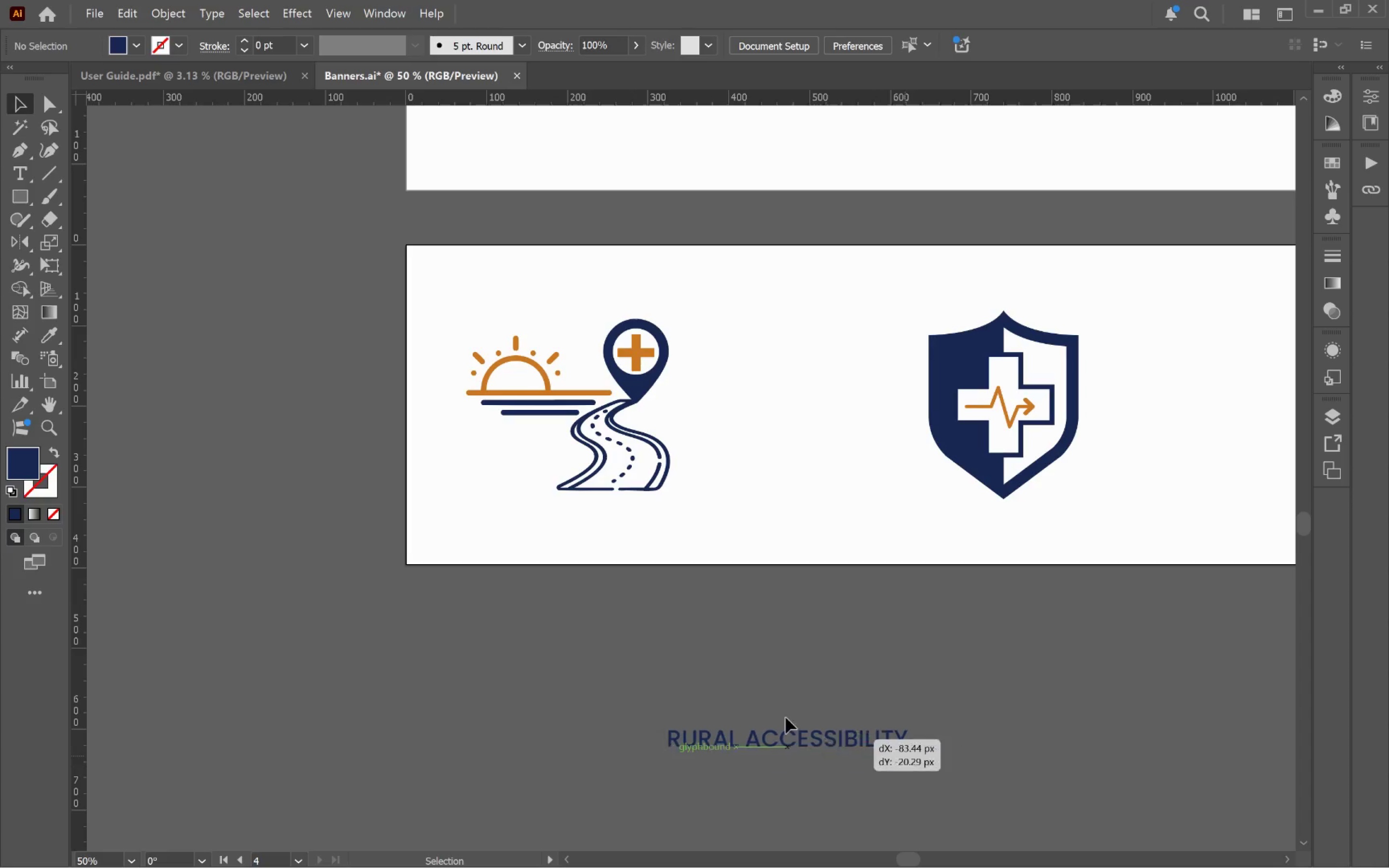 
scroll: coordinate [625, 621], scroll_direction: up, amount: 2.0
 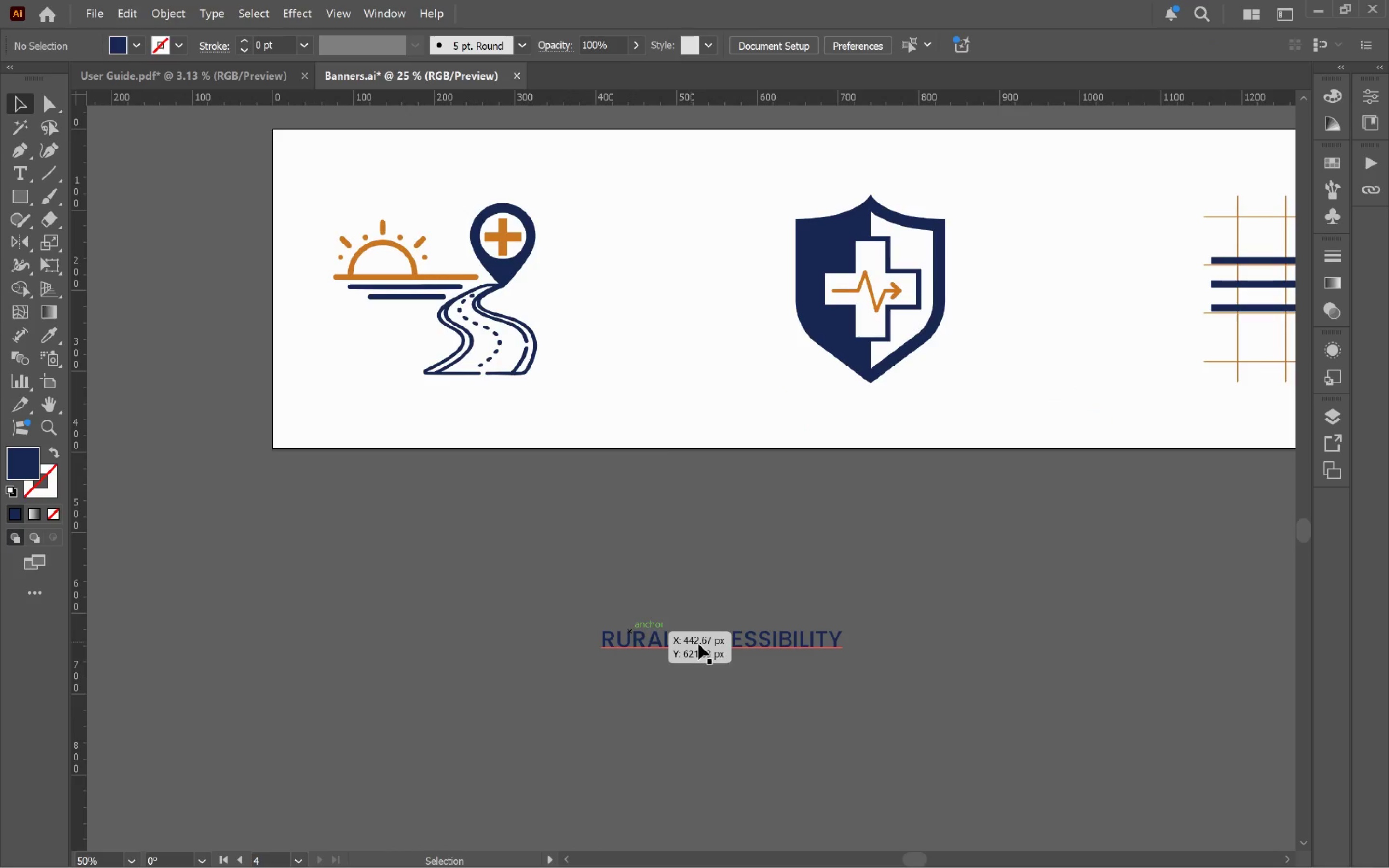 
left_click_drag(start_coordinate=[740, 651], to_coordinate=[873, 768])
 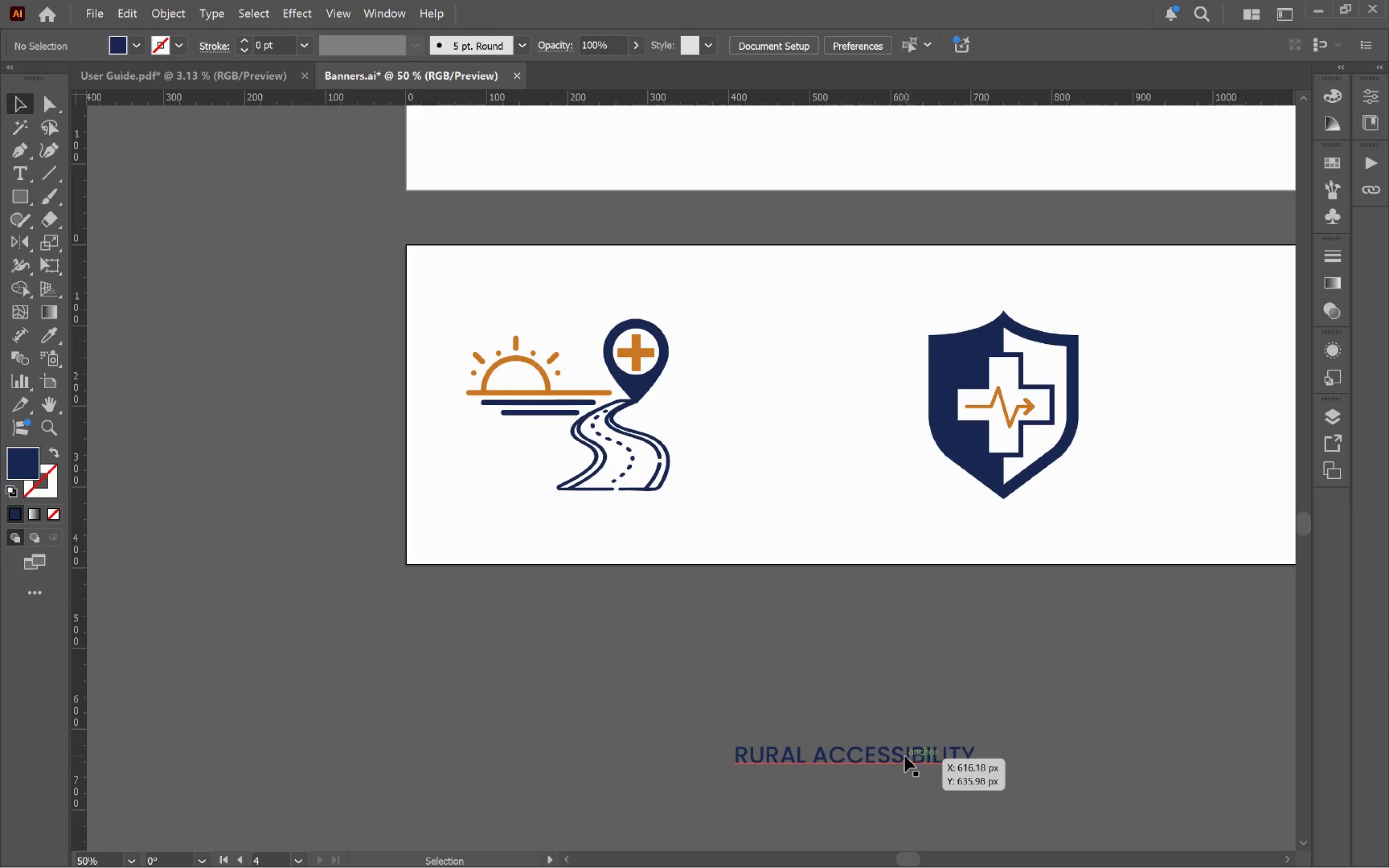 
left_click_drag(start_coordinate=[905, 756], to_coordinate=[630, 527])
 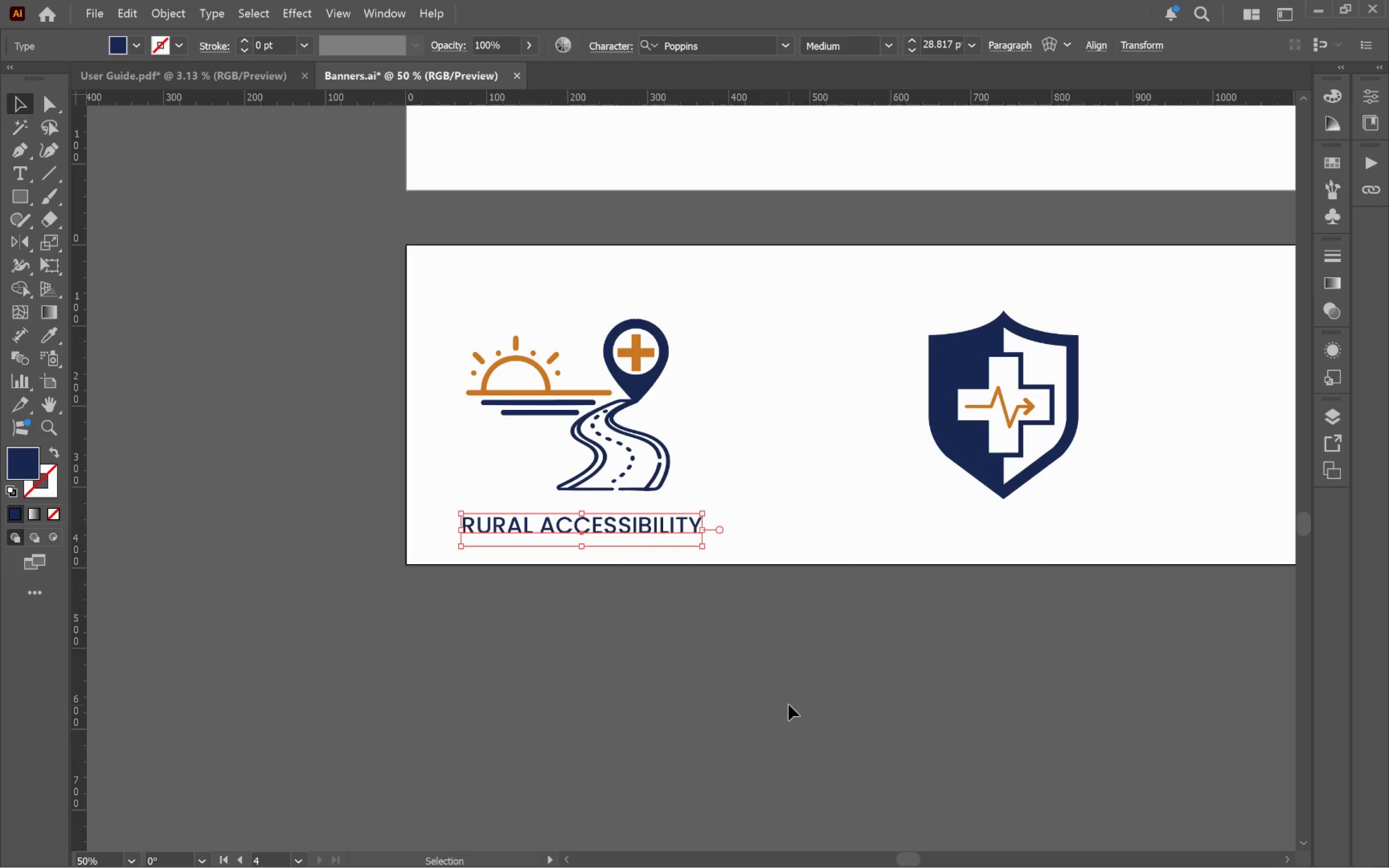 
hold_key(key=Space, duration=1.23)
 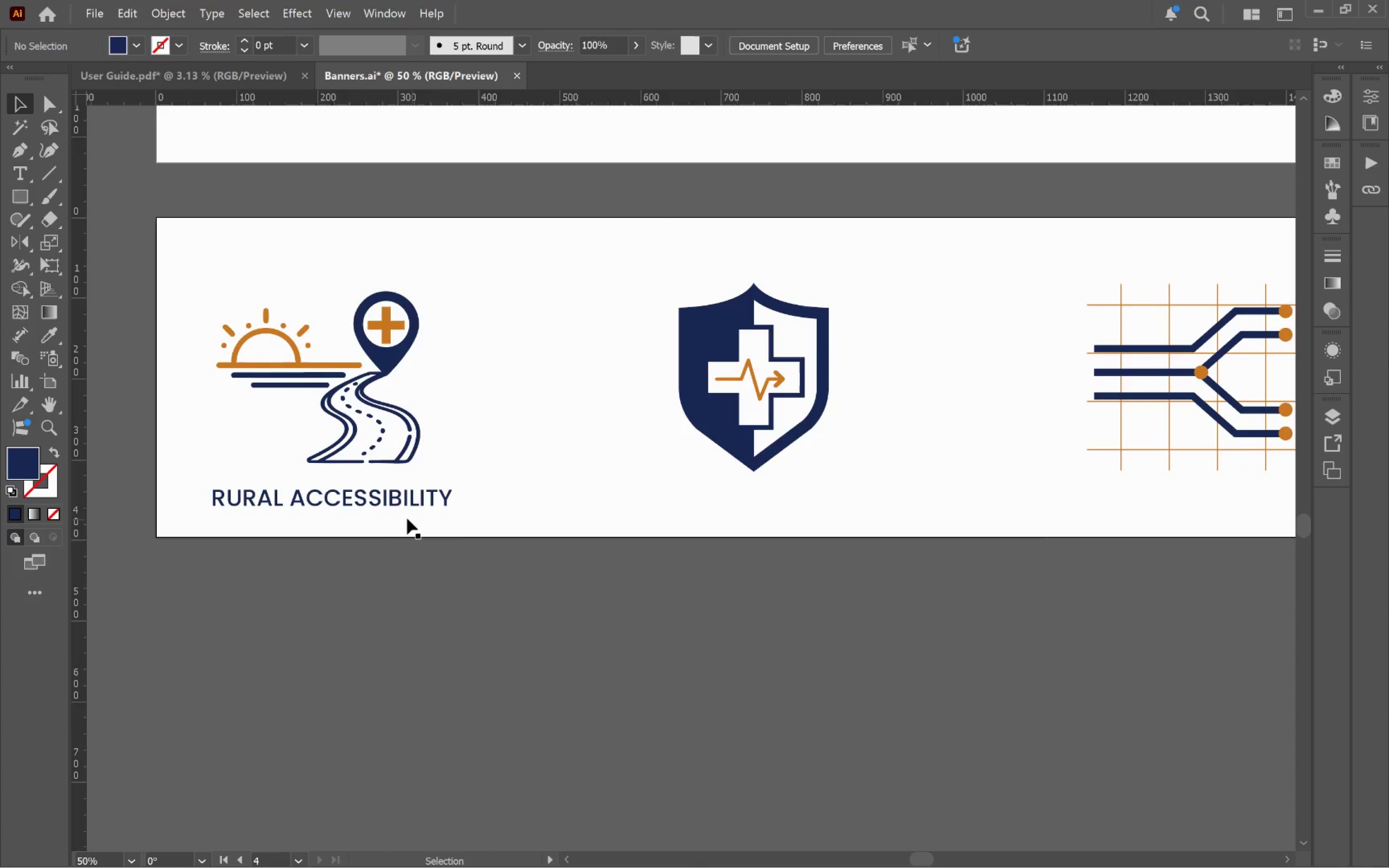 
left_click_drag(start_coordinate=[851, 691], to_coordinate=[601, 663])
 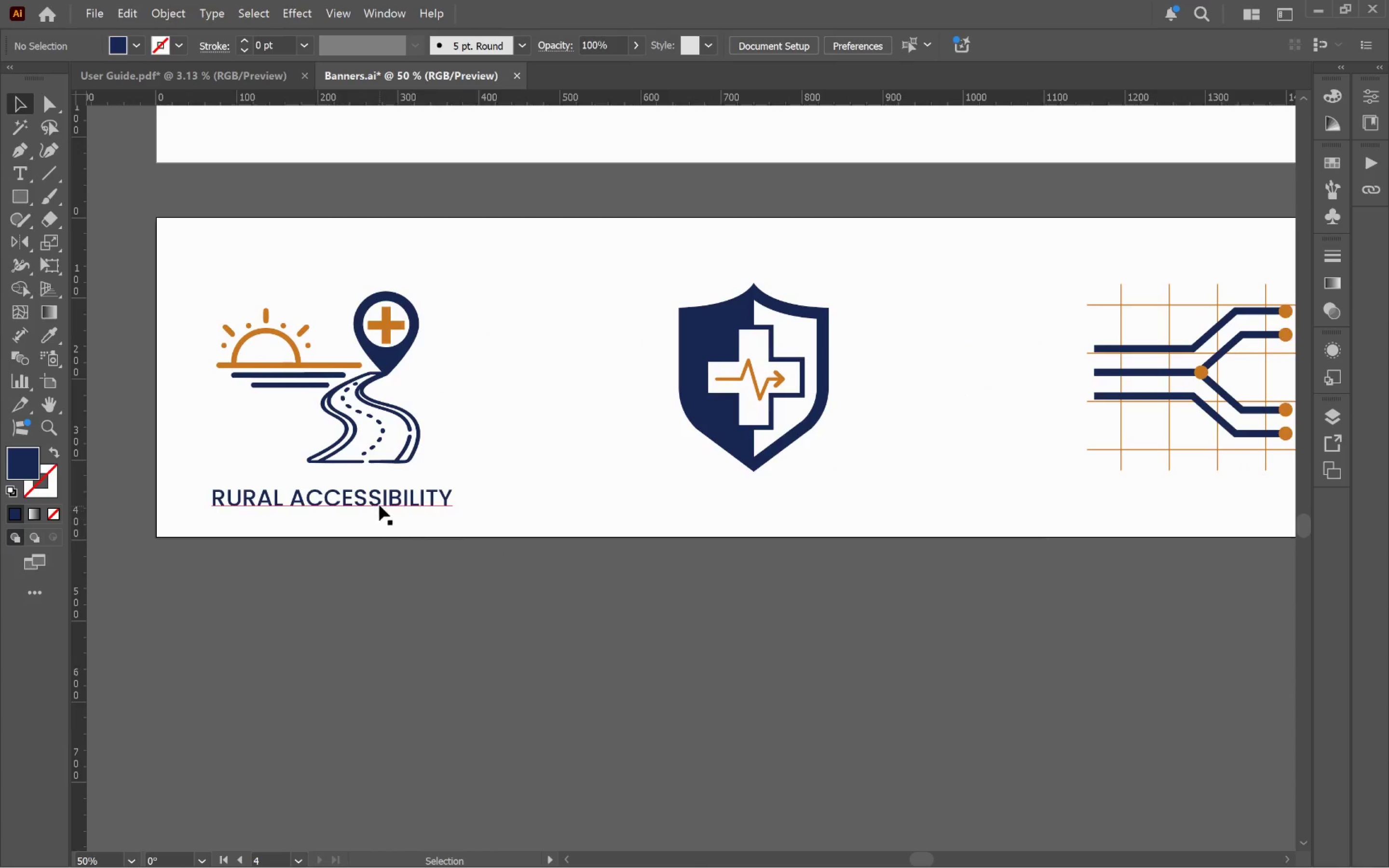 
hold_key(key=AltLeft, duration=1.24)
left_click_drag(start_coordinate=[377, 503], to_coordinate=[831, 502])
 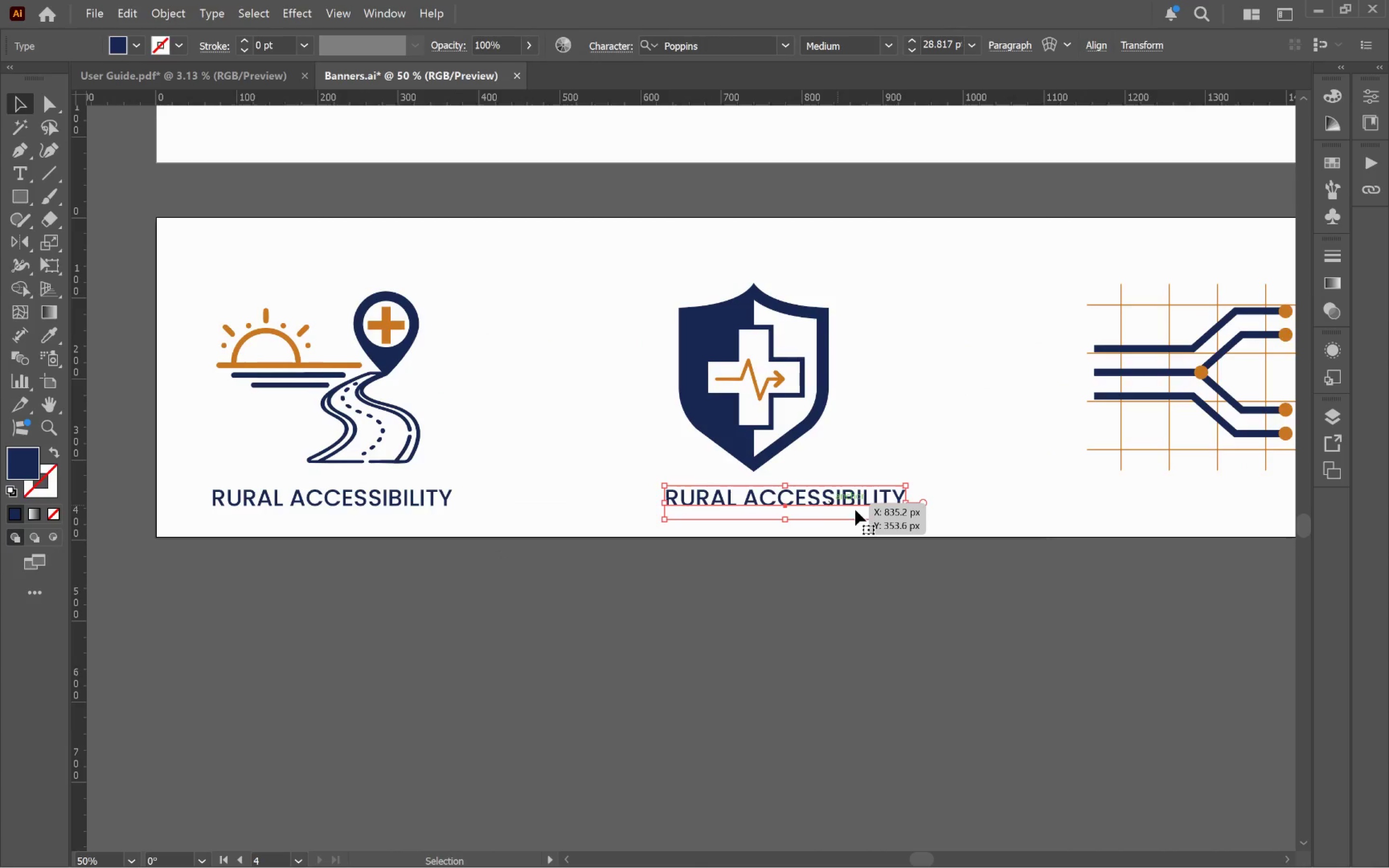 
hold_key(key=ShiftLeft, duration=1.0)
 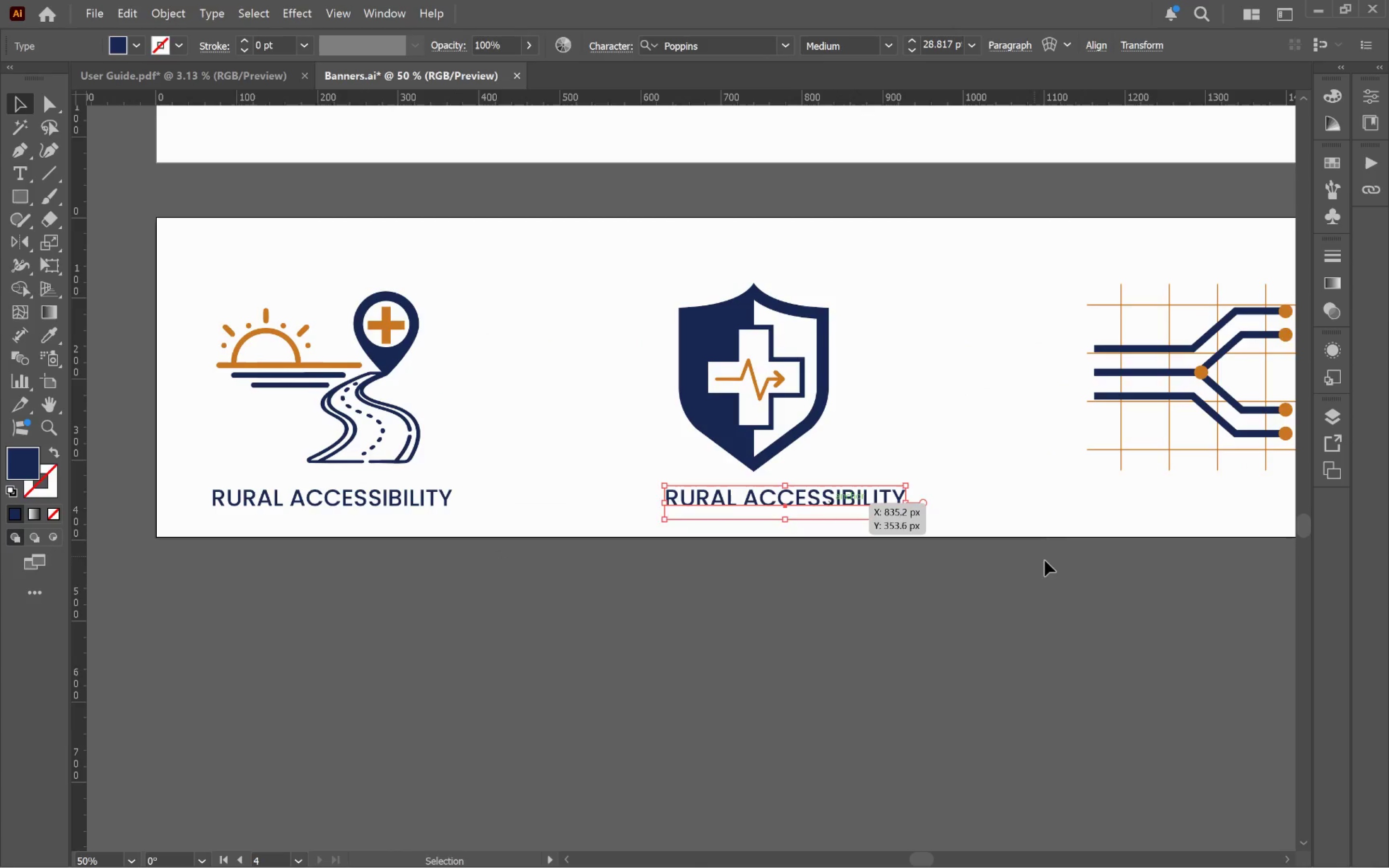 
hold_key(key=Space, duration=1.11)
 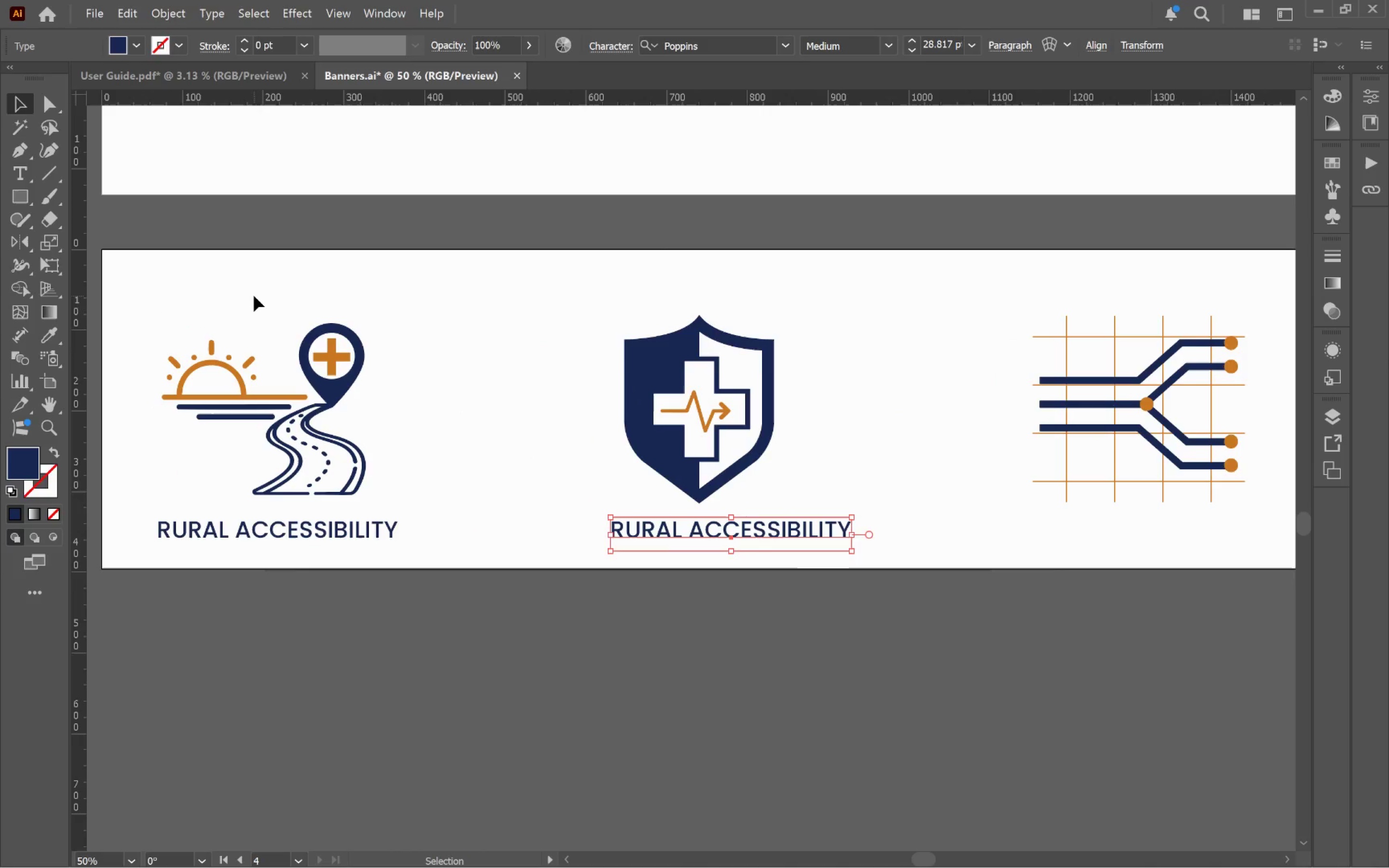 
left_click_drag(start_coordinate=[1034, 562], to_coordinate=[980, 593])
 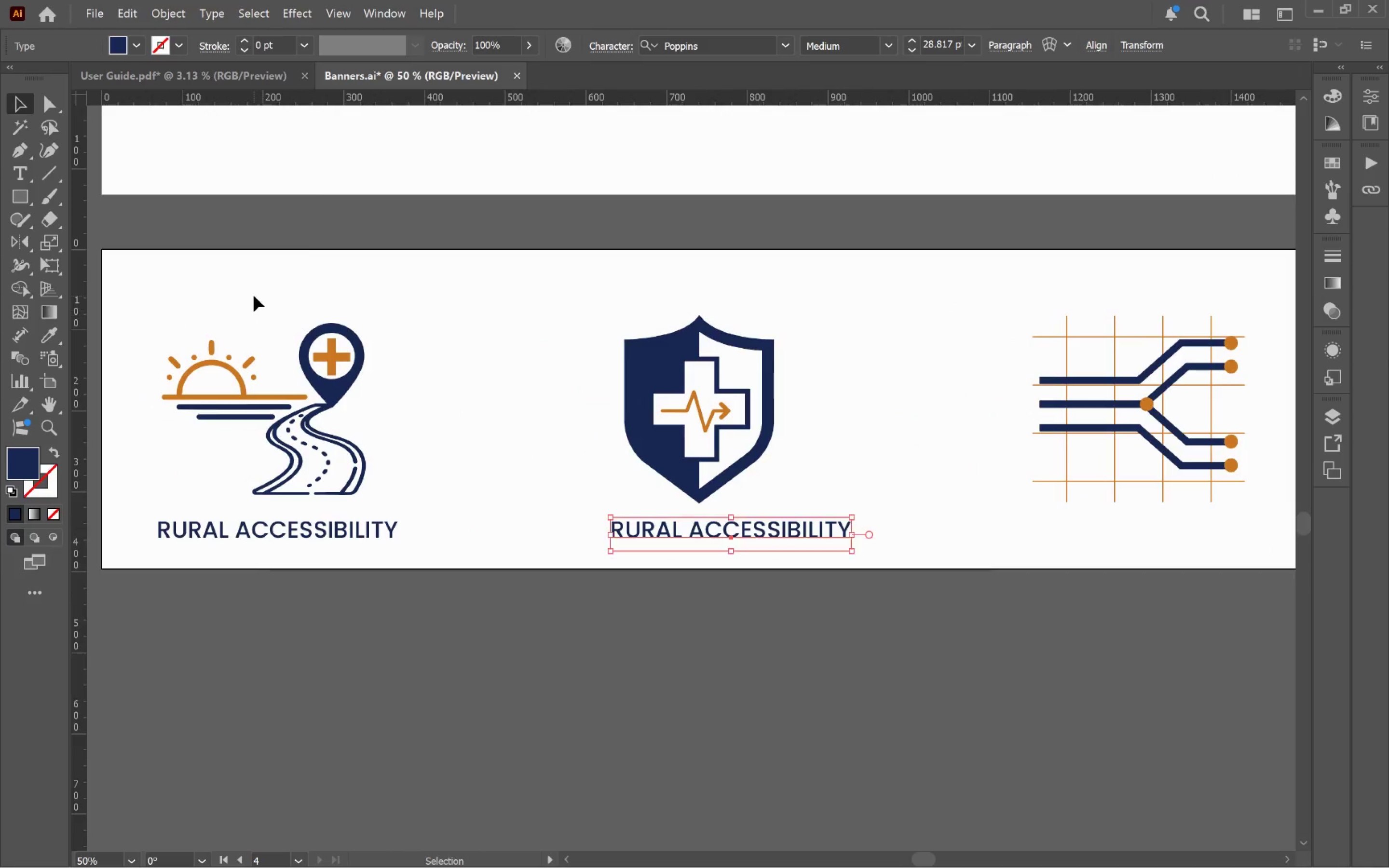 
left_click_drag(start_coordinate=[254, 296], to_coordinate=[1202, 414])
 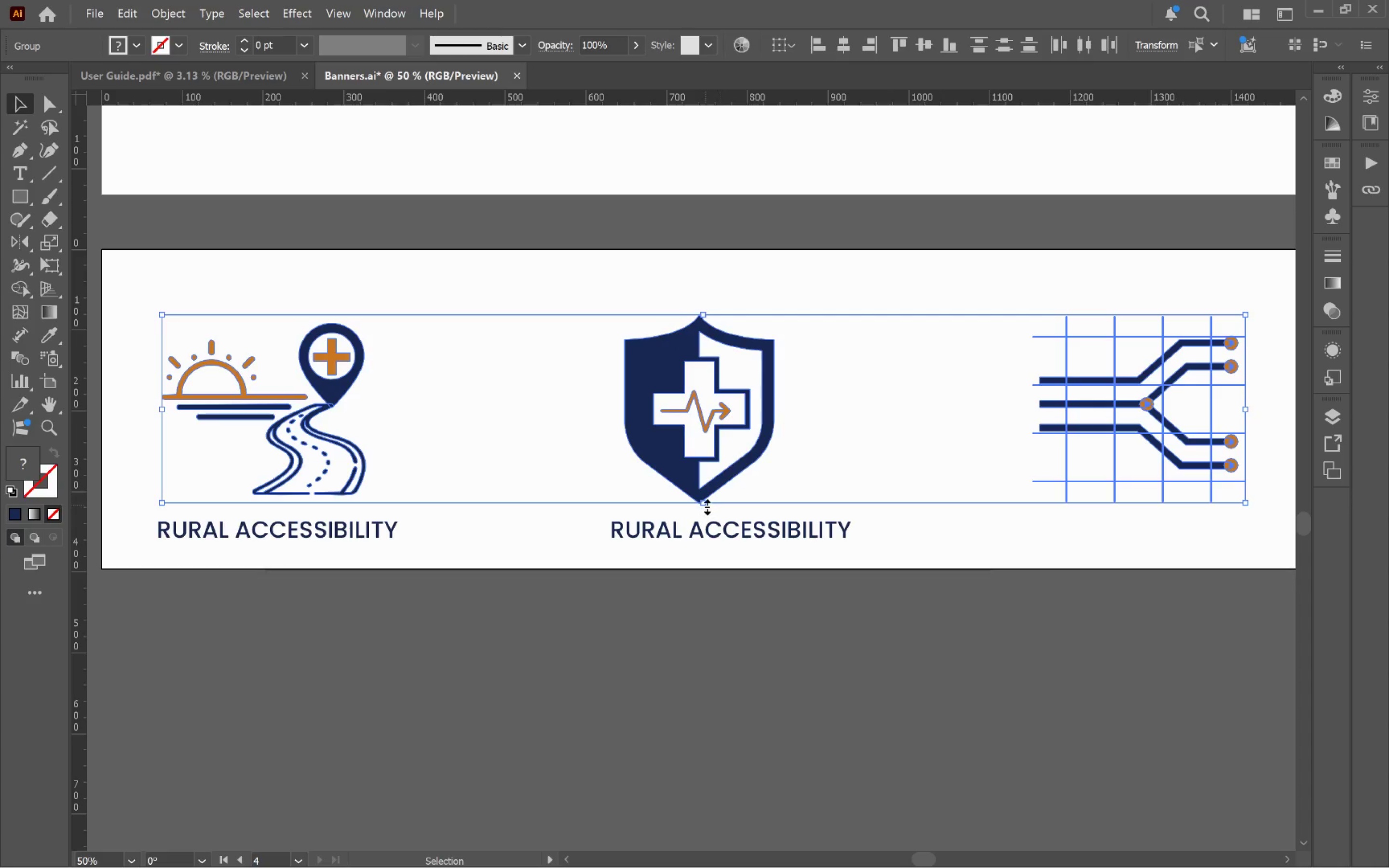 
left_click_drag(start_coordinate=[705, 504], to_coordinate=[715, 469])
 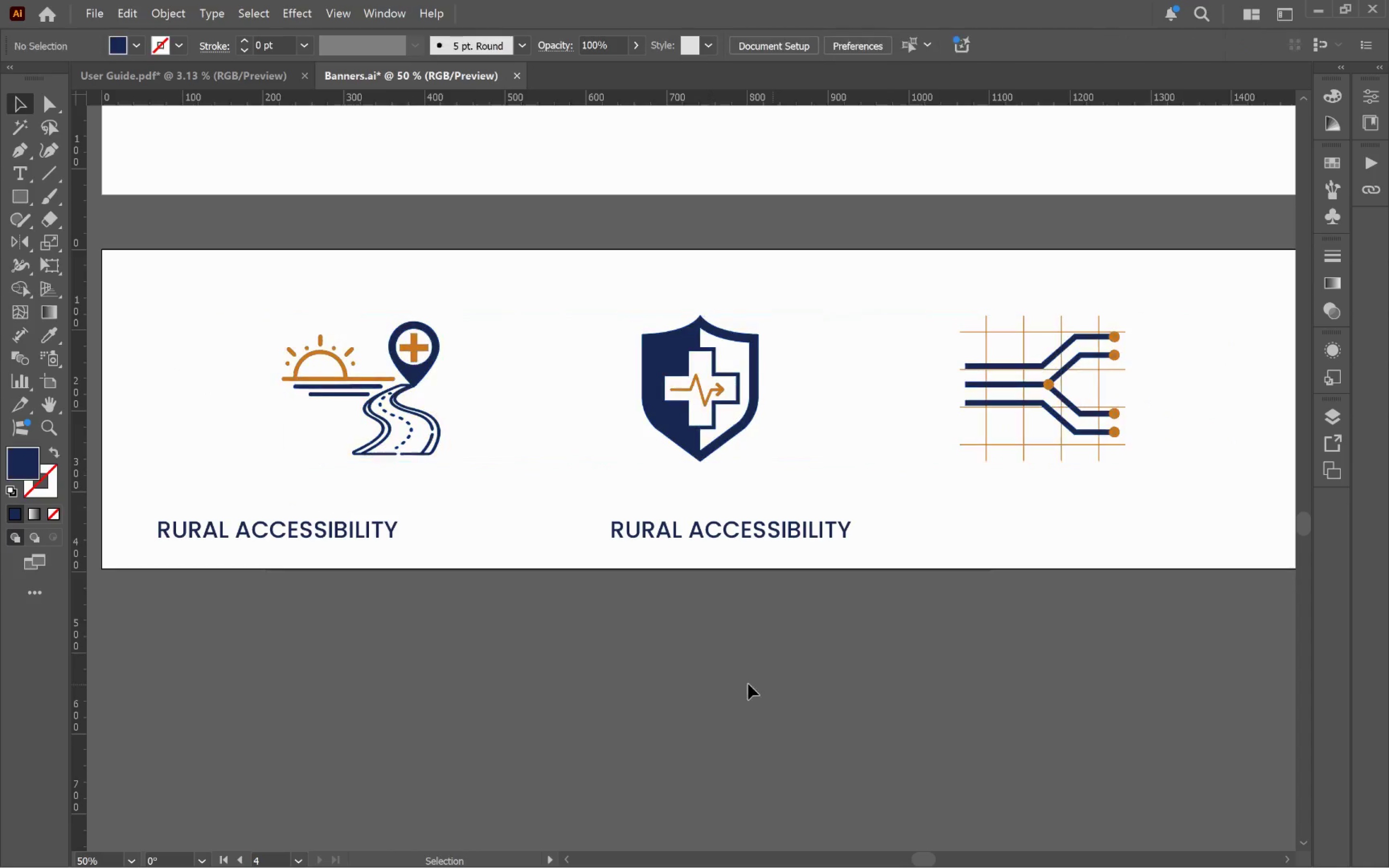 
hold_key(key=ShiftLeft, duration=3.56)
 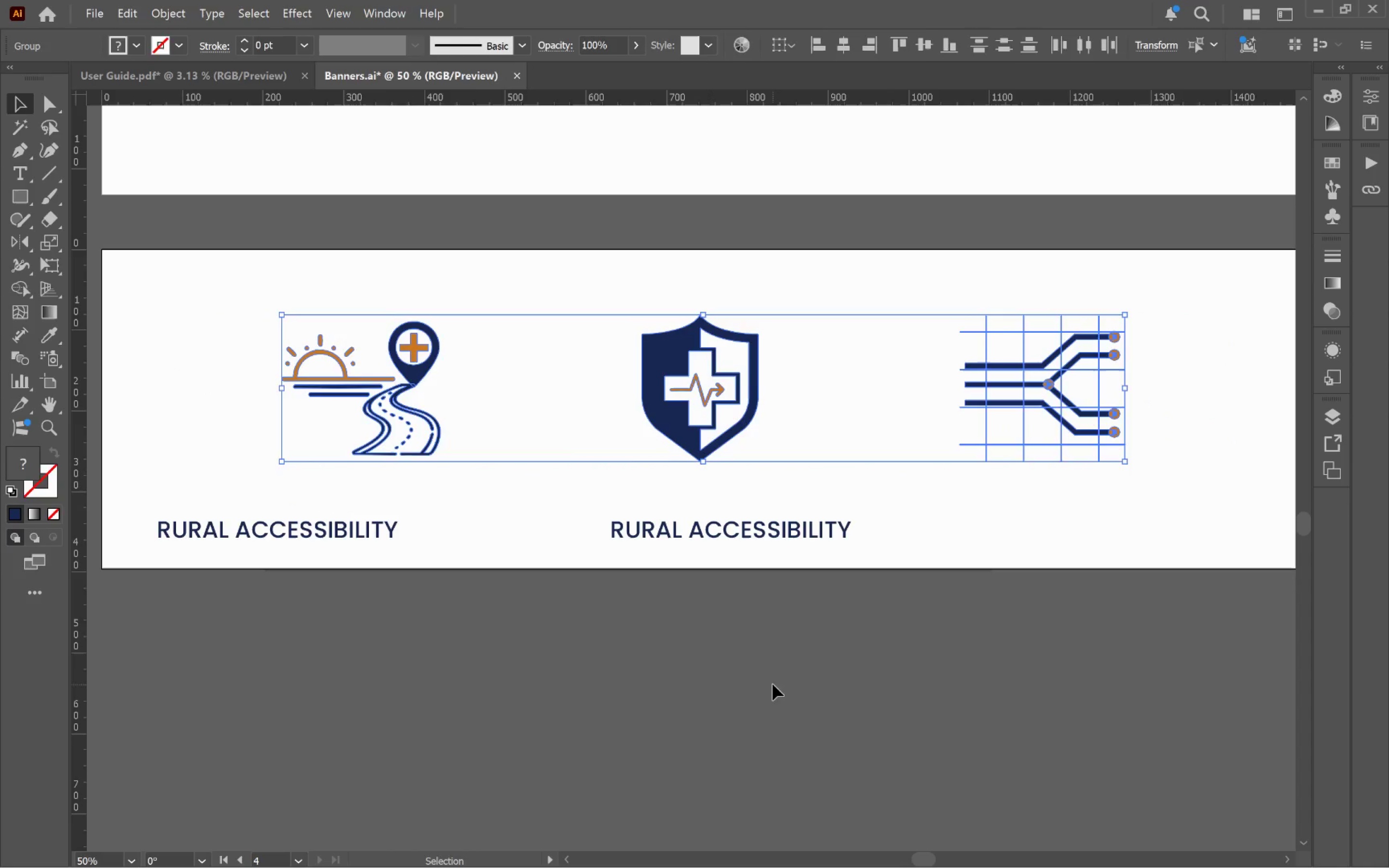 
left_click([773, 684])
 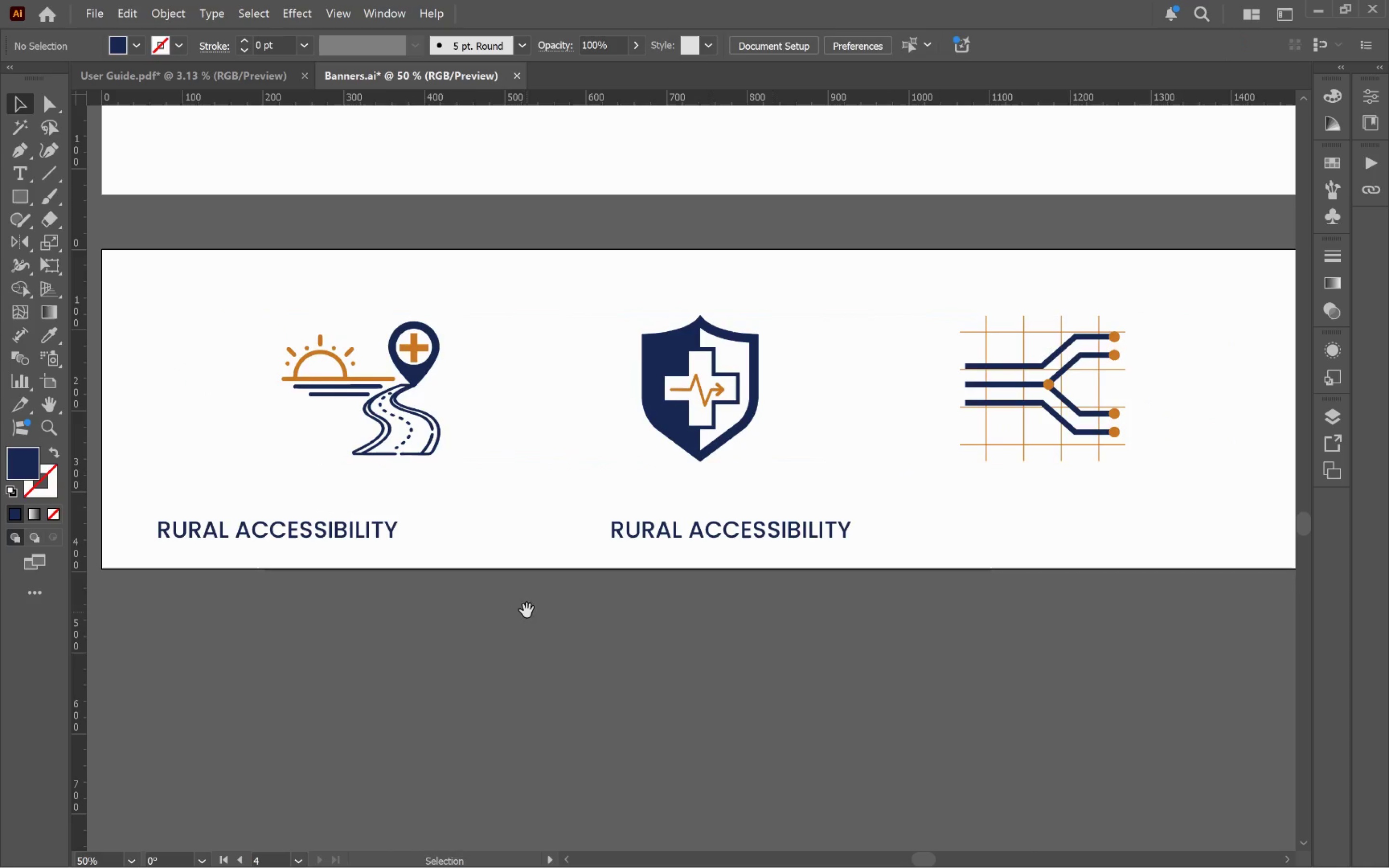 
hold_key(key=Space, duration=0.62)
 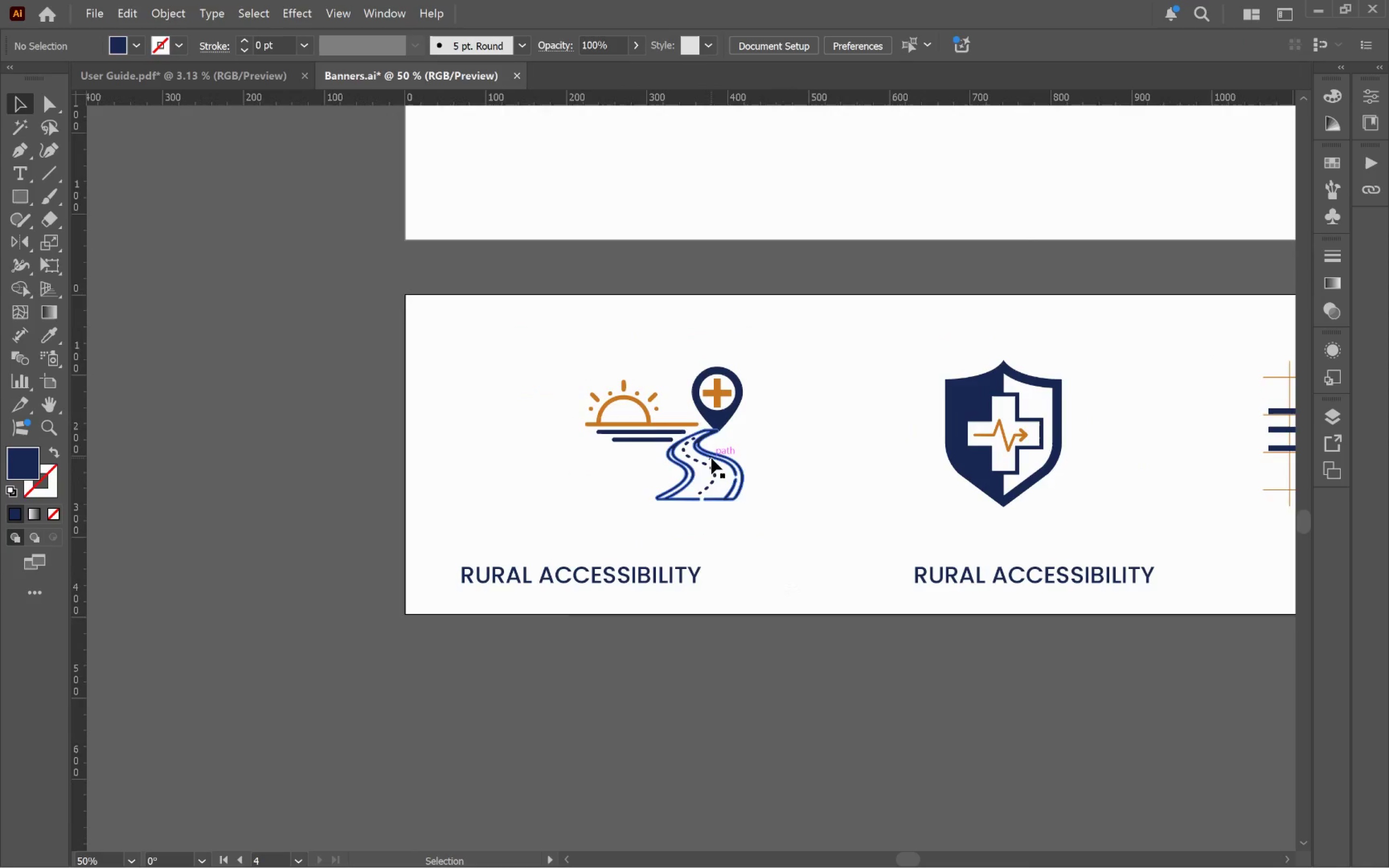 
left_click_drag(start_coordinate=[540, 606], to_coordinate=[844, 651])
 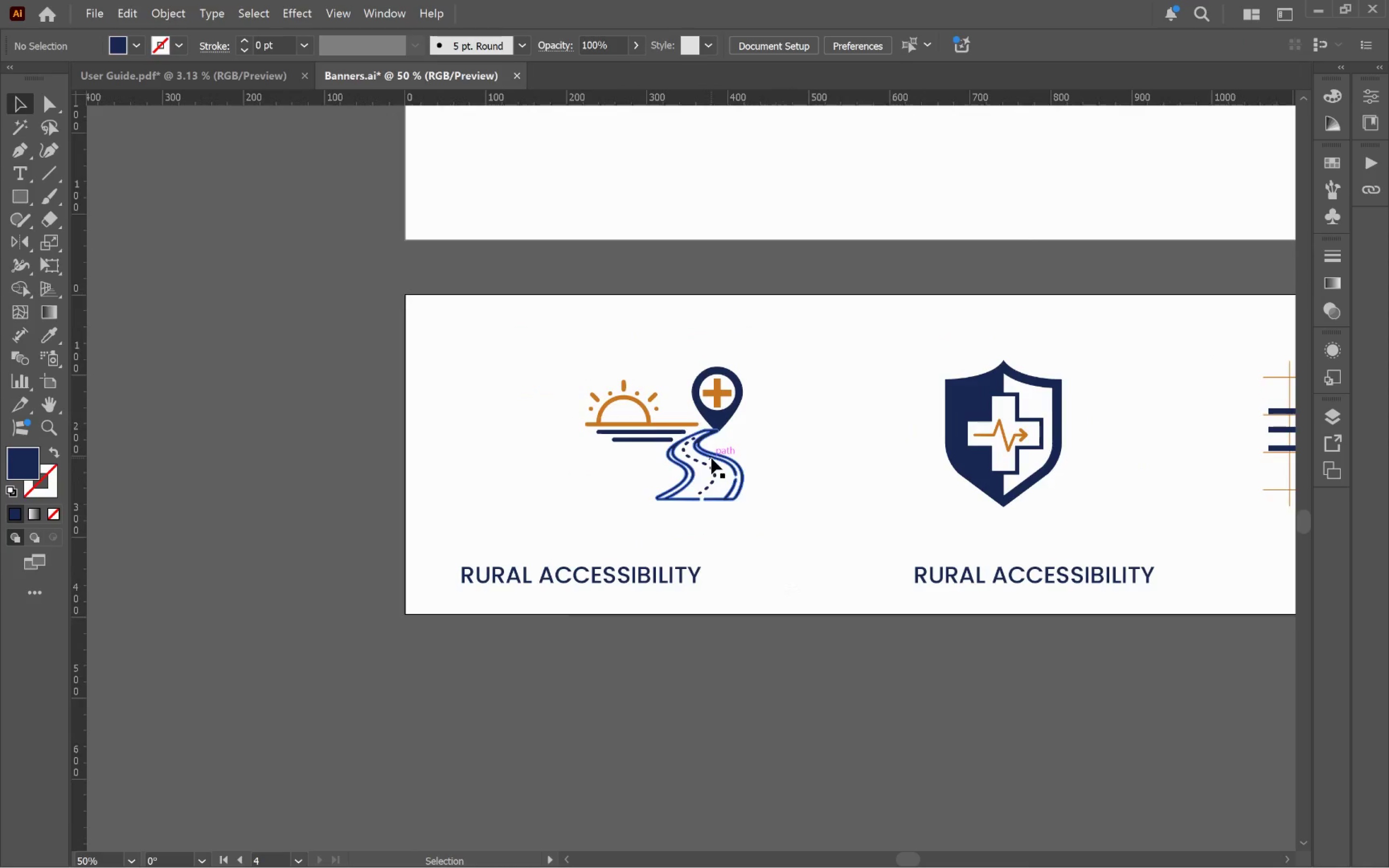 
left_click_drag(start_coordinate=[711, 458], to_coordinate=[625, 457])
 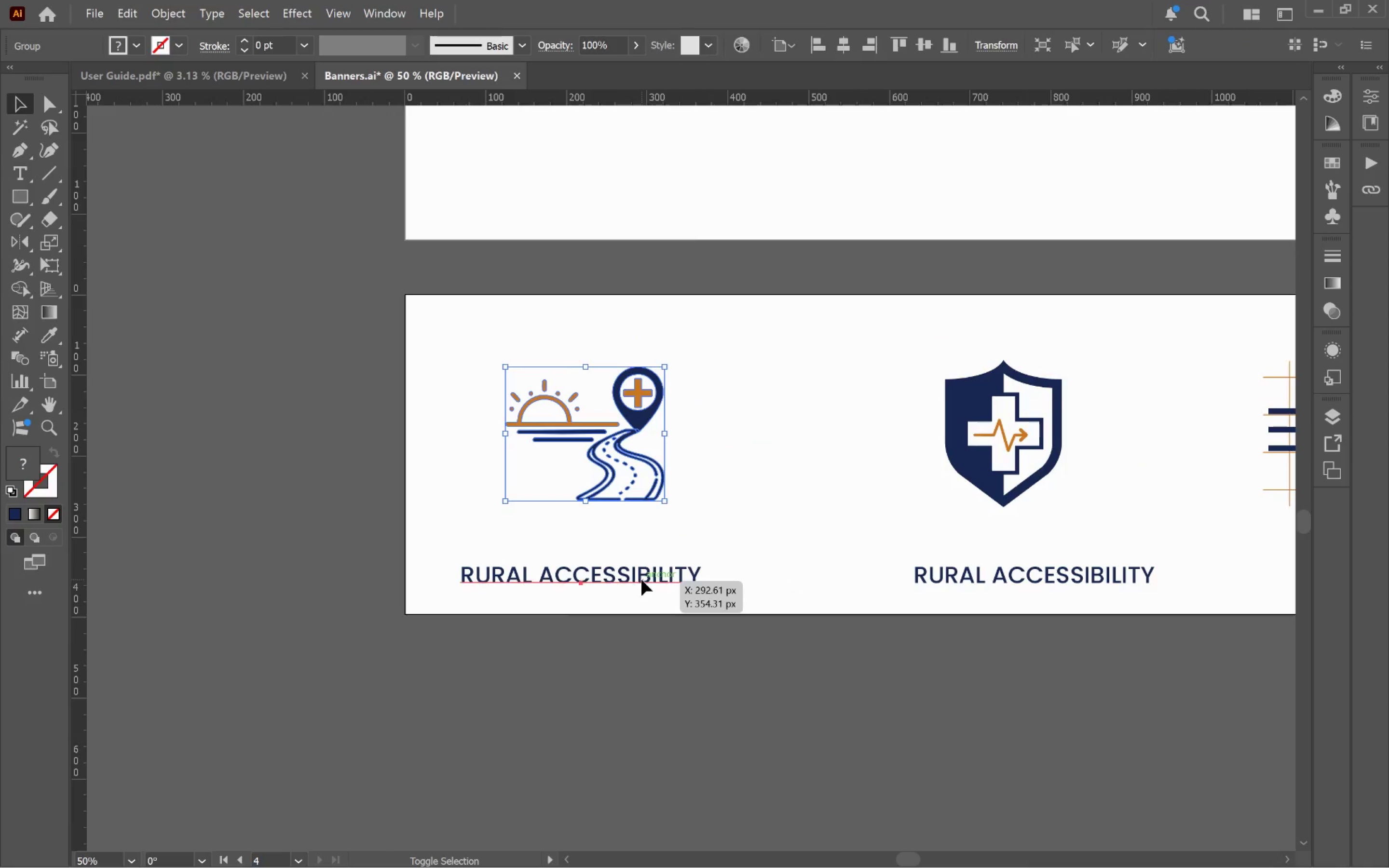 
hold_key(key=ShiftLeft, duration=1.35)
left_click([641, 580])
 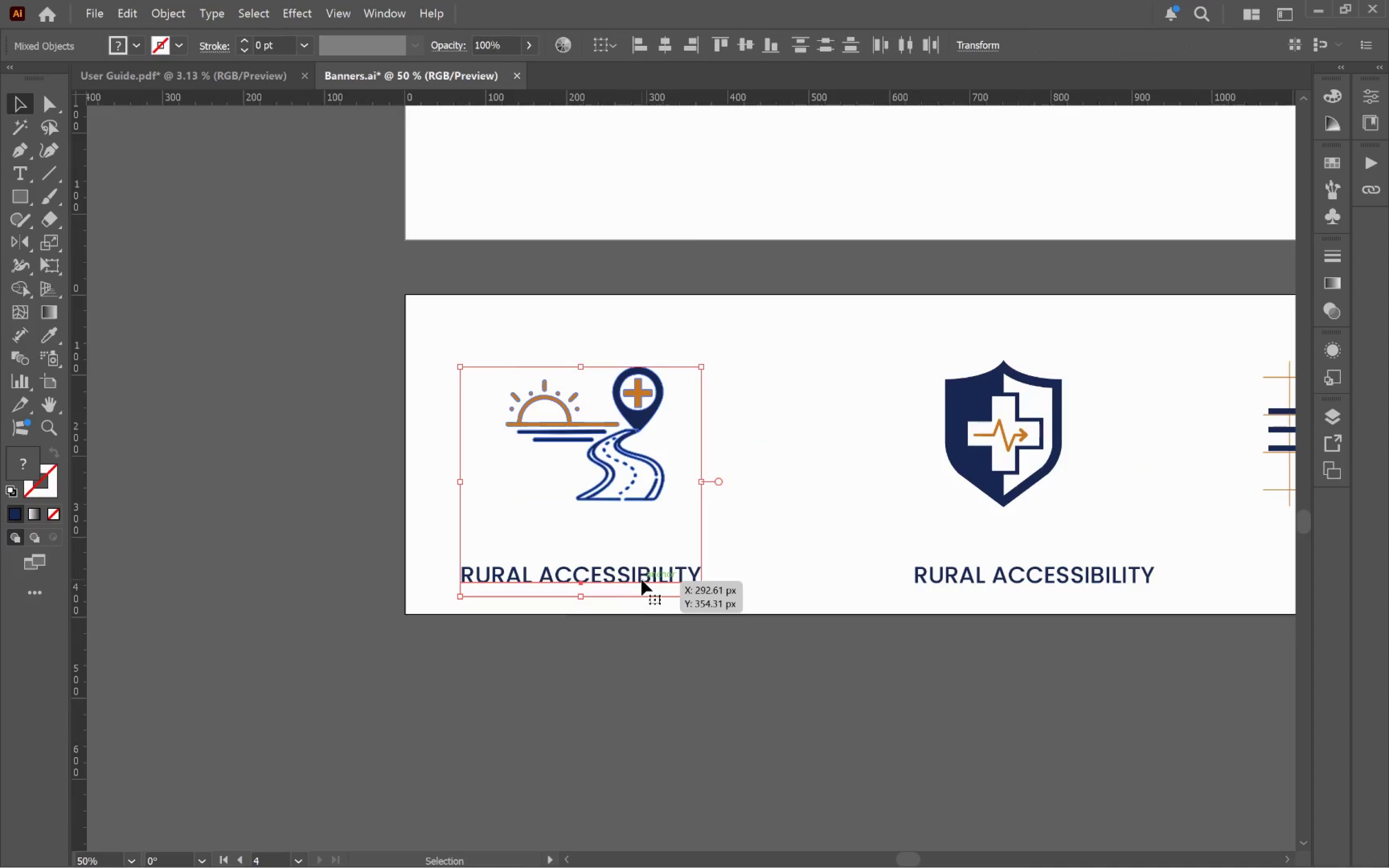 
left_click([641, 580])
 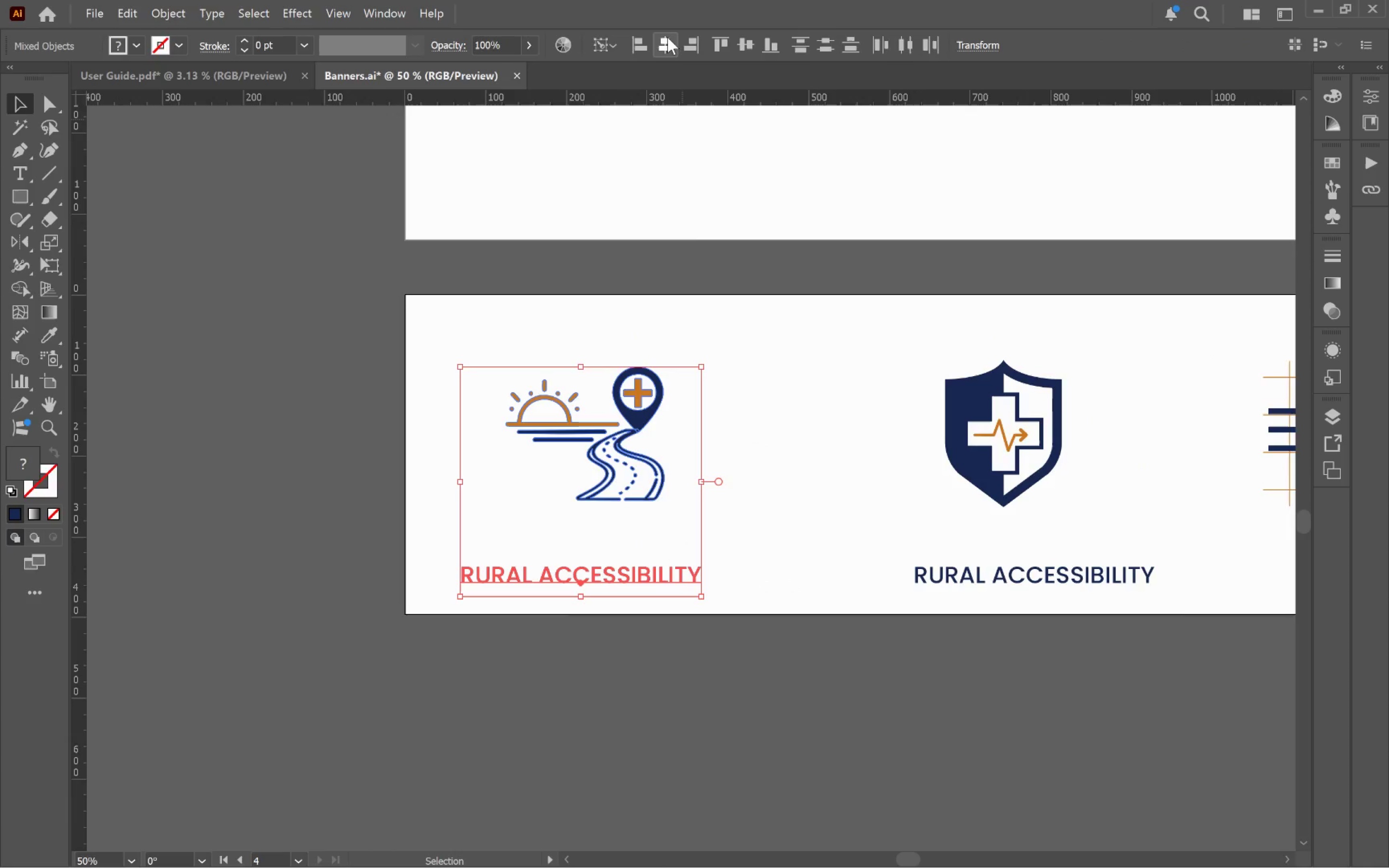 
left_click([667, 39])
 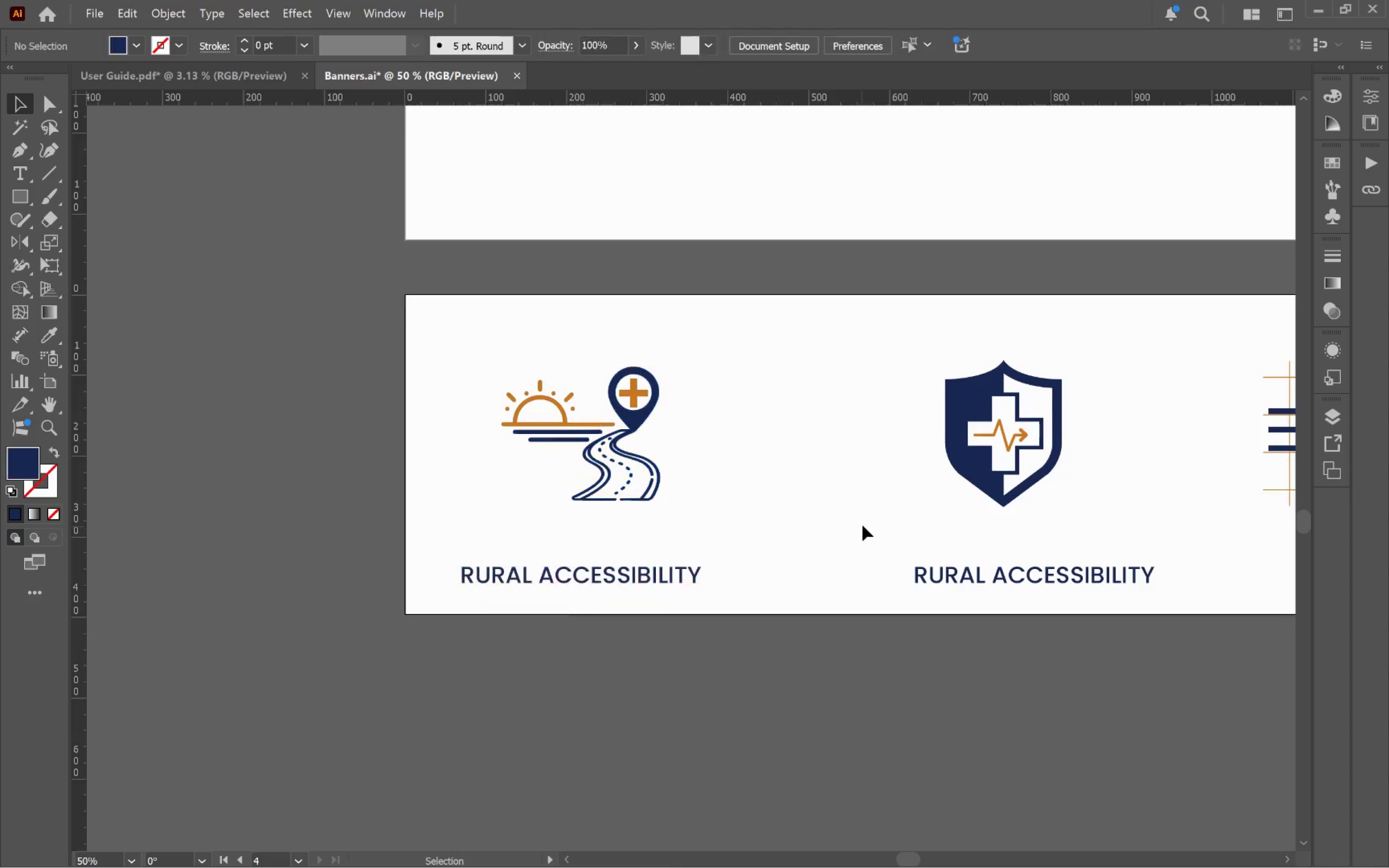 
hold_key(key=Space, duration=0.79)
 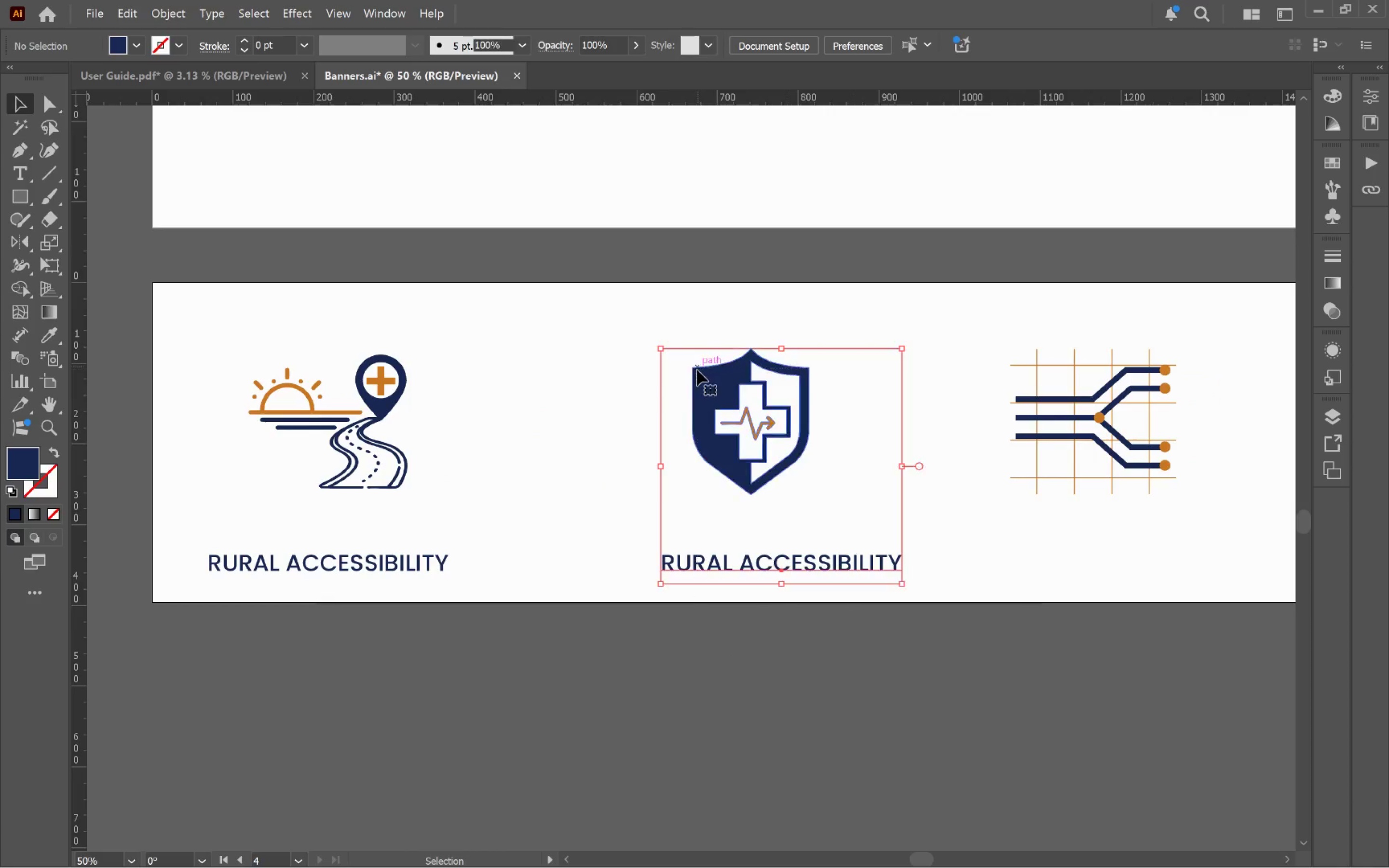 
left_click_drag(start_coordinate=[845, 523], to_coordinate=[592, 511])